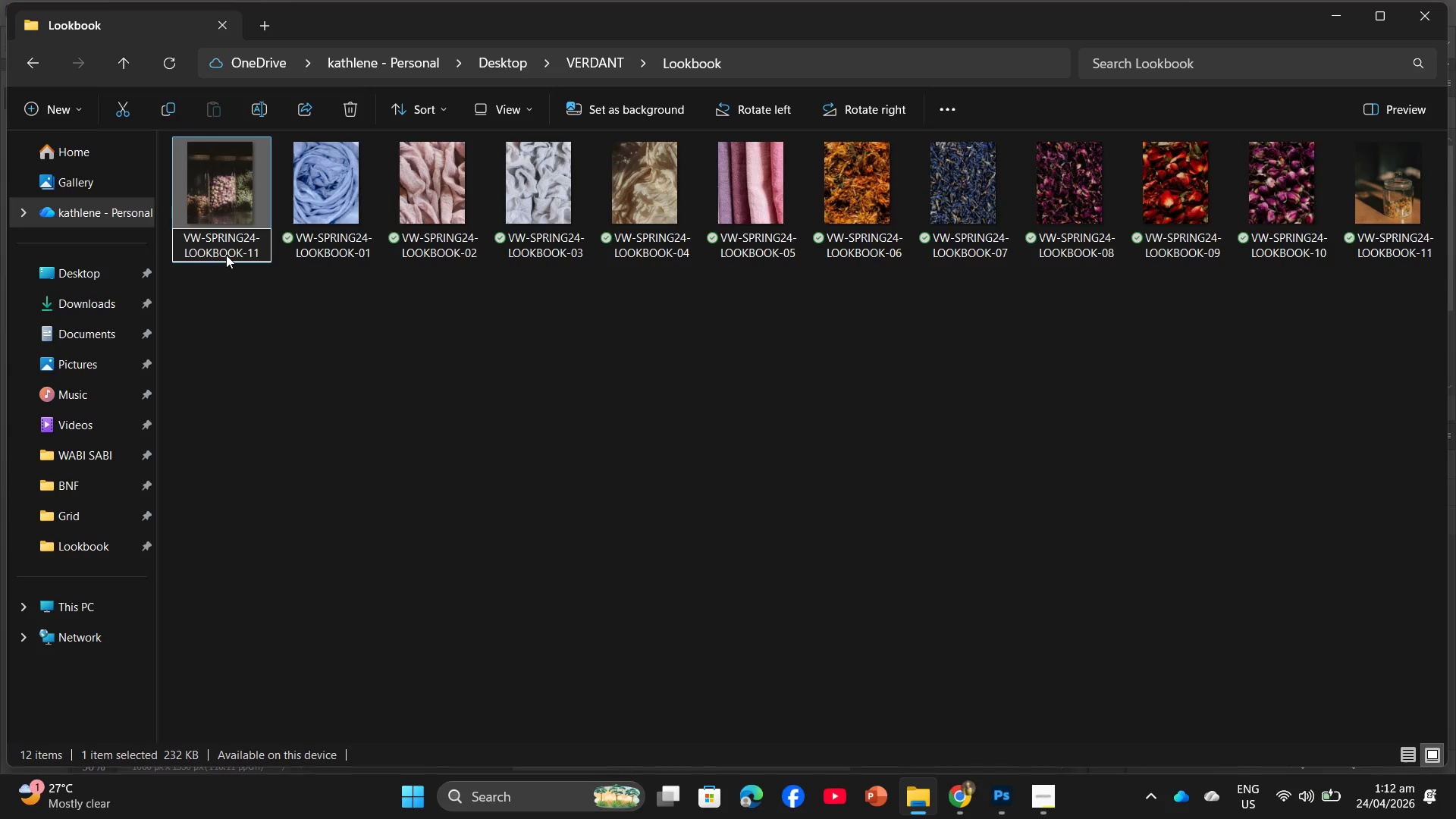 
key(Enter)
 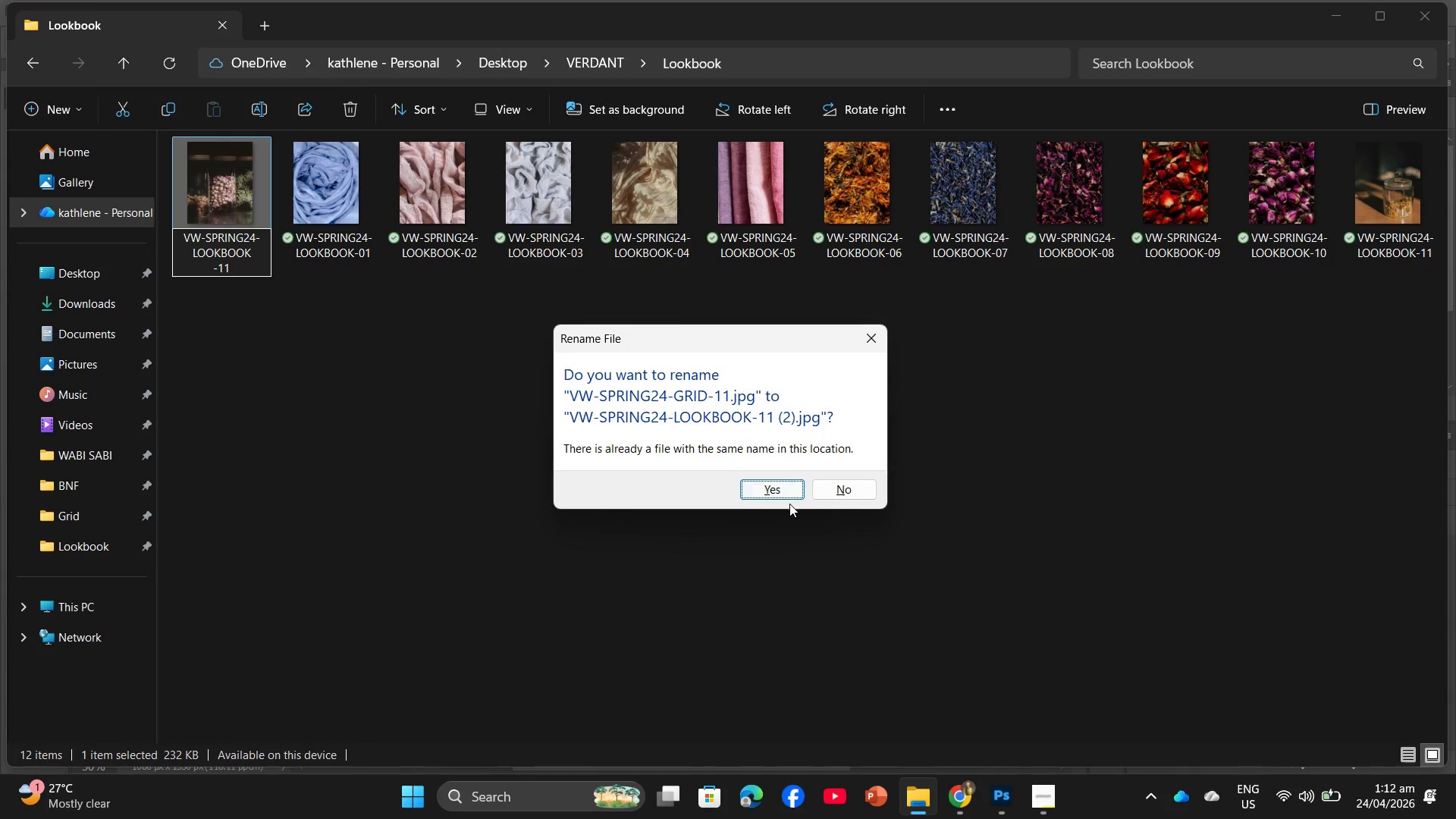 
wait(8.92)
 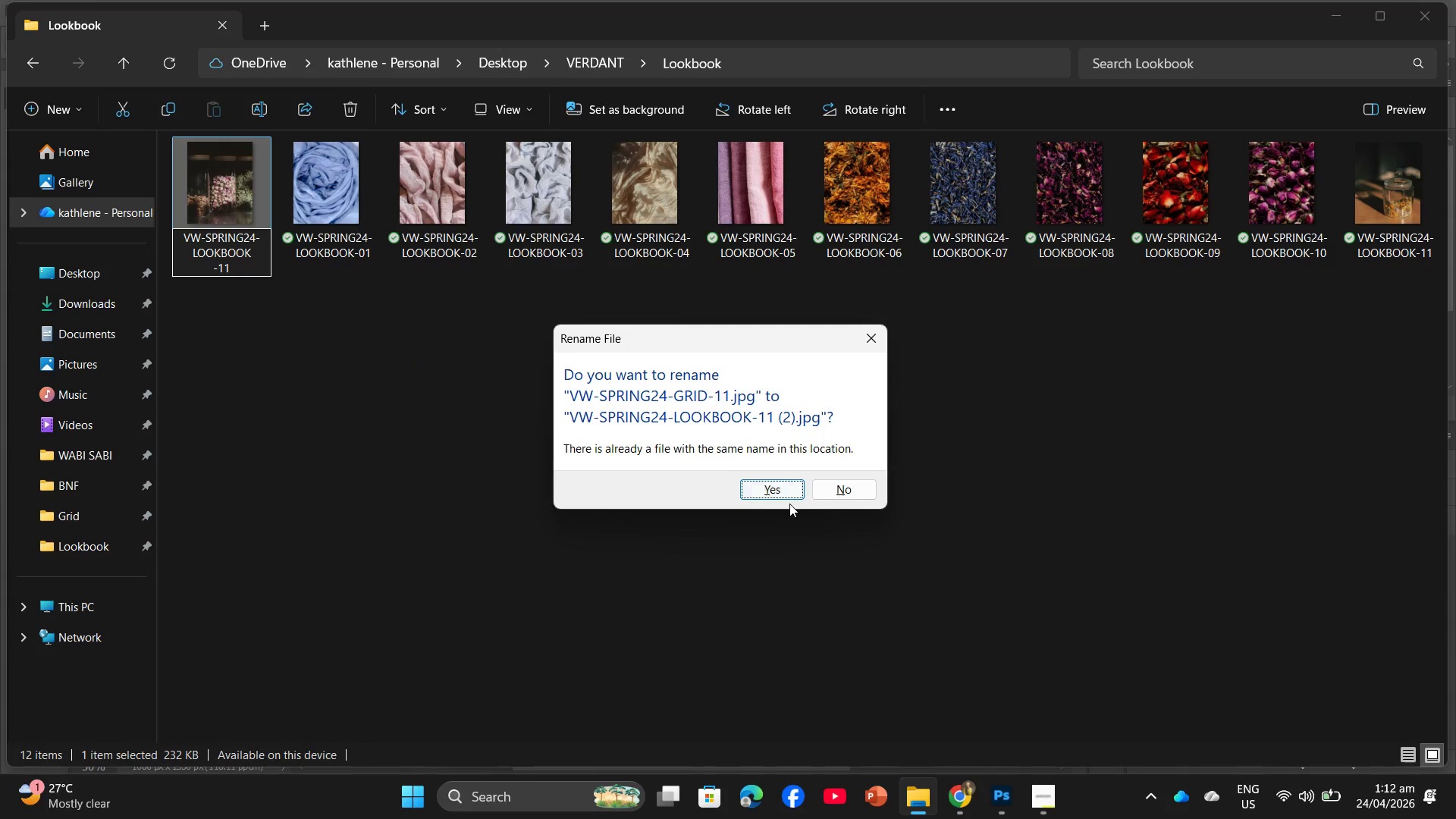 
left_click([830, 488])
 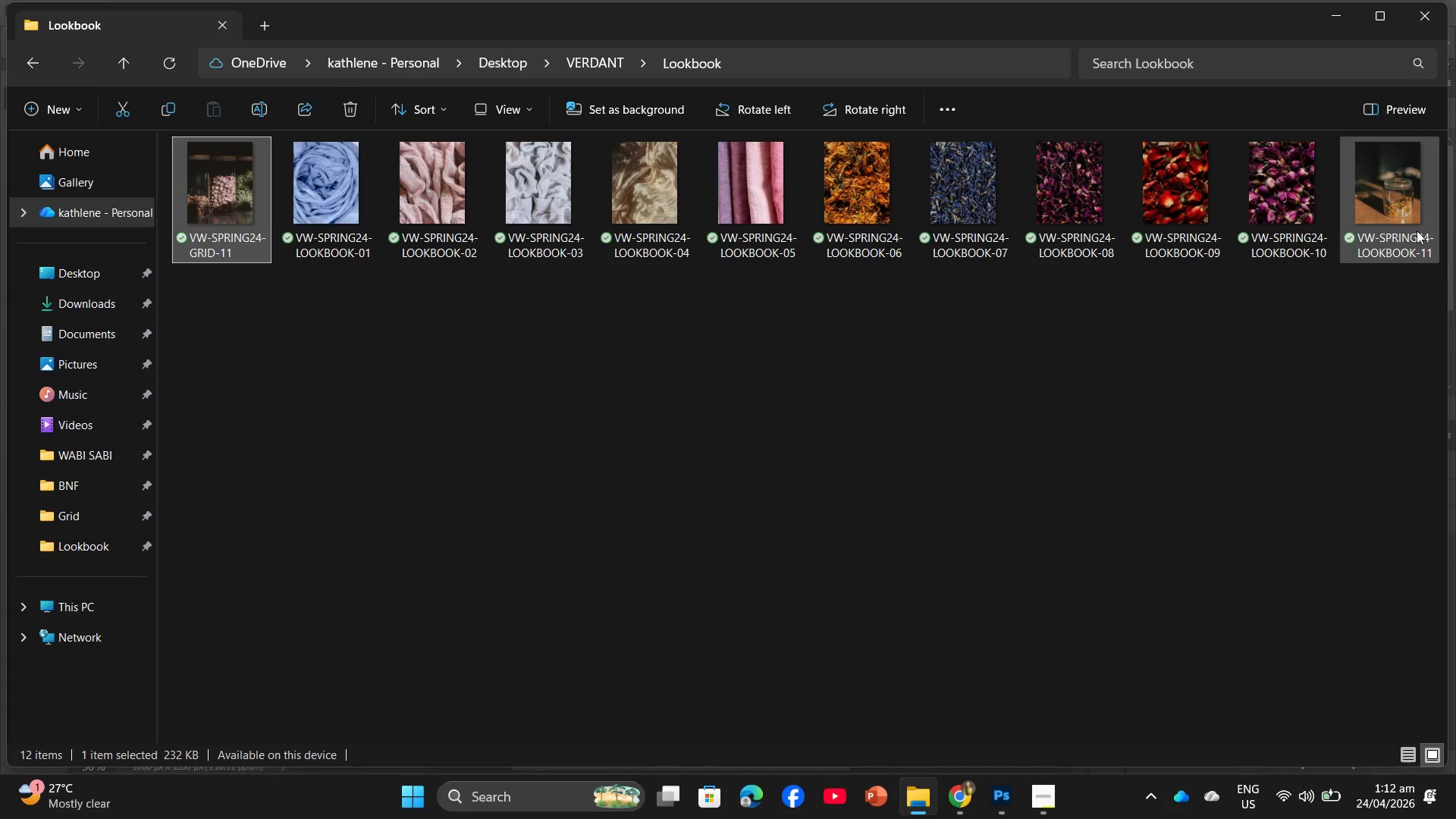 
right_click([1417, 231])
 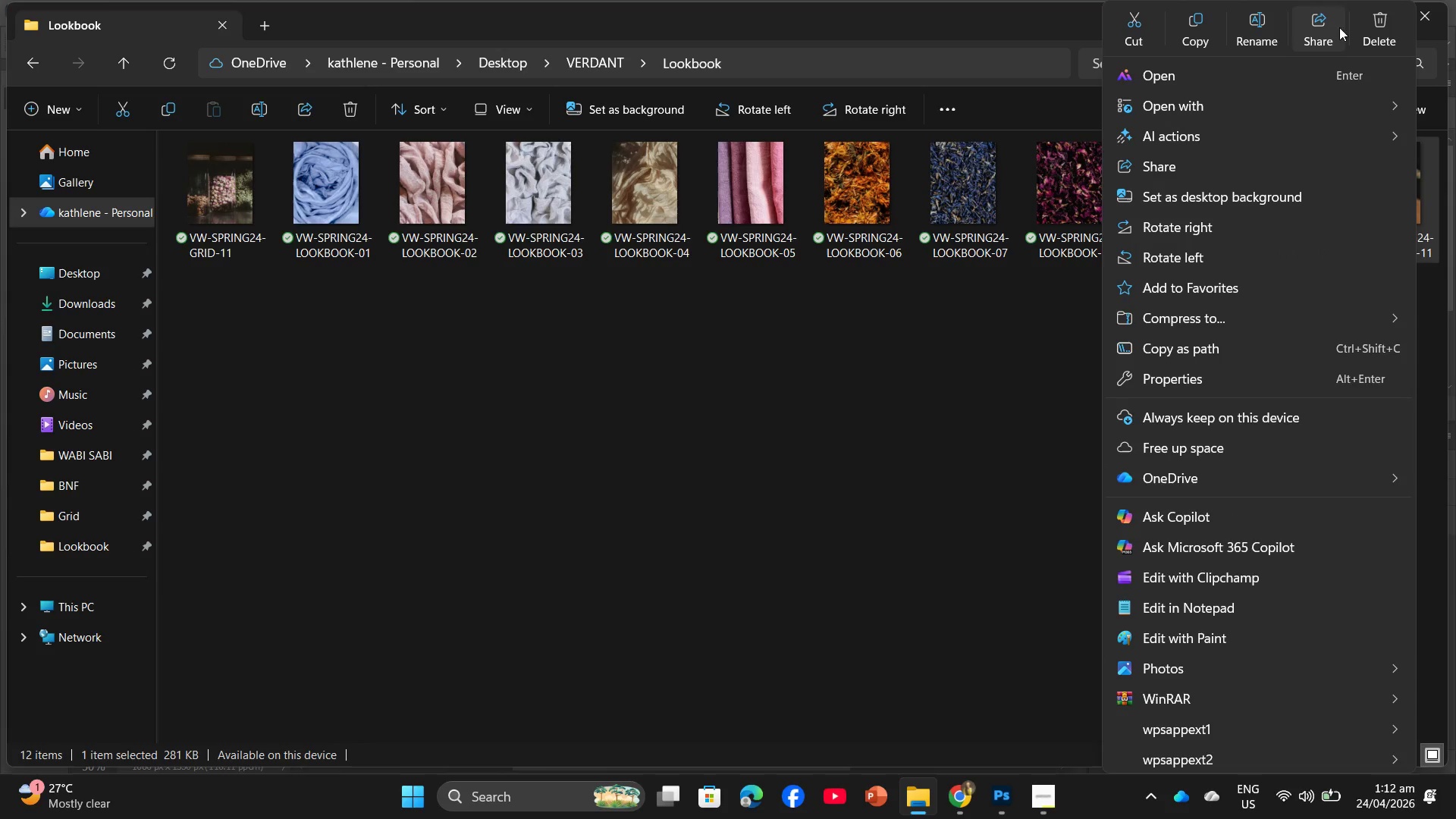 
left_click([1245, 44])
 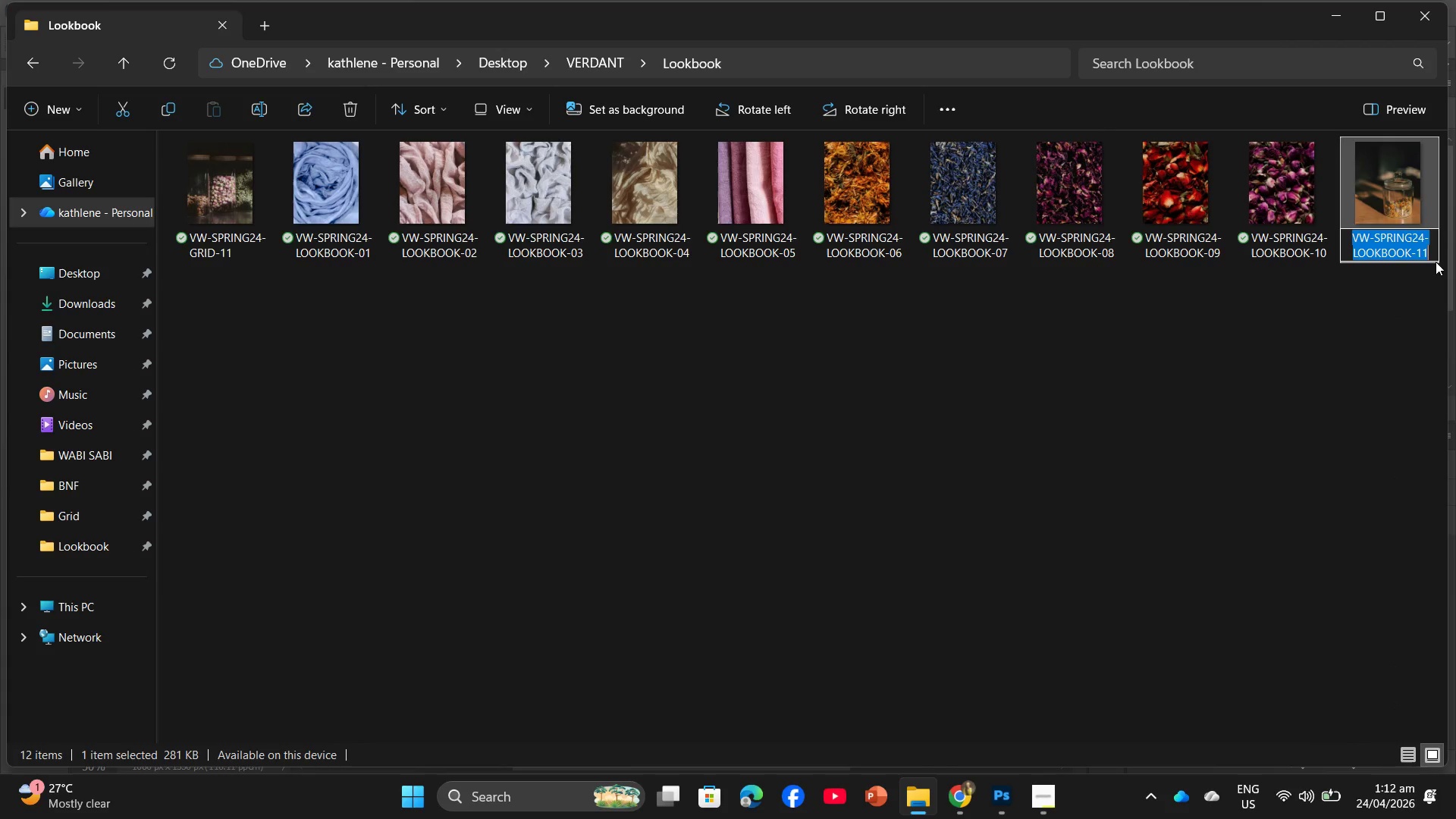 
left_click([1433, 253])
 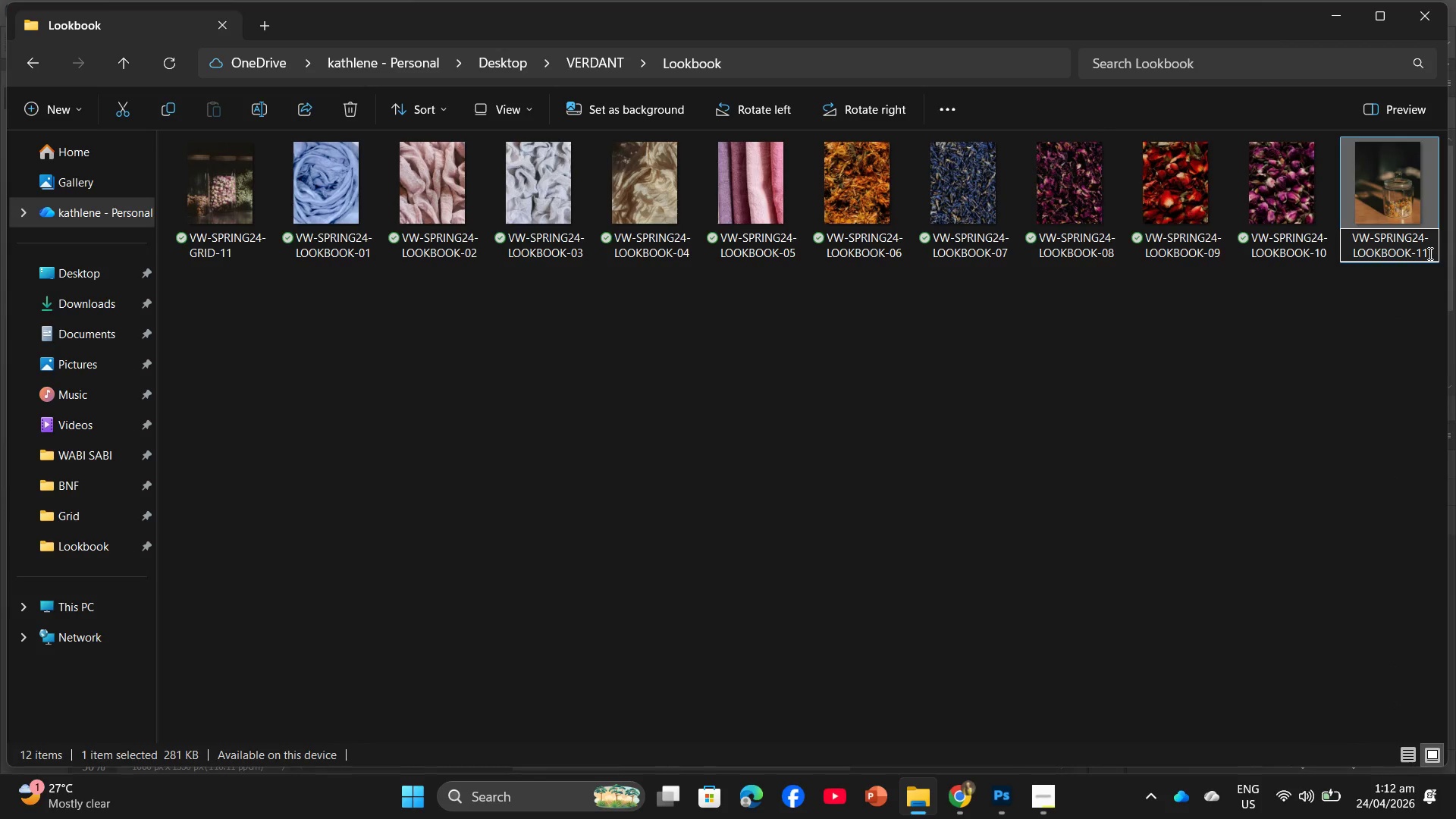 
key(Backspace)
 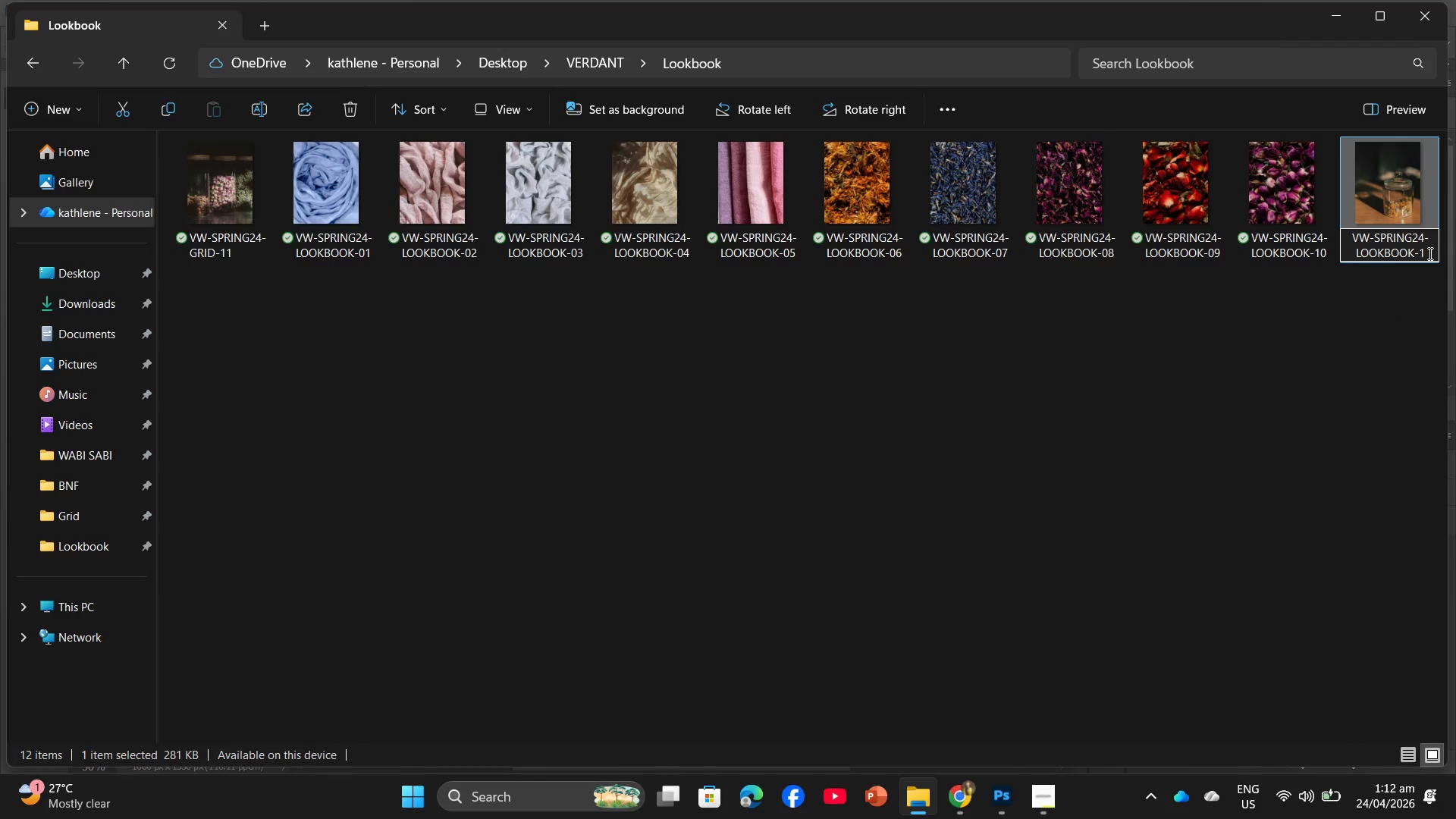 
key(2)
 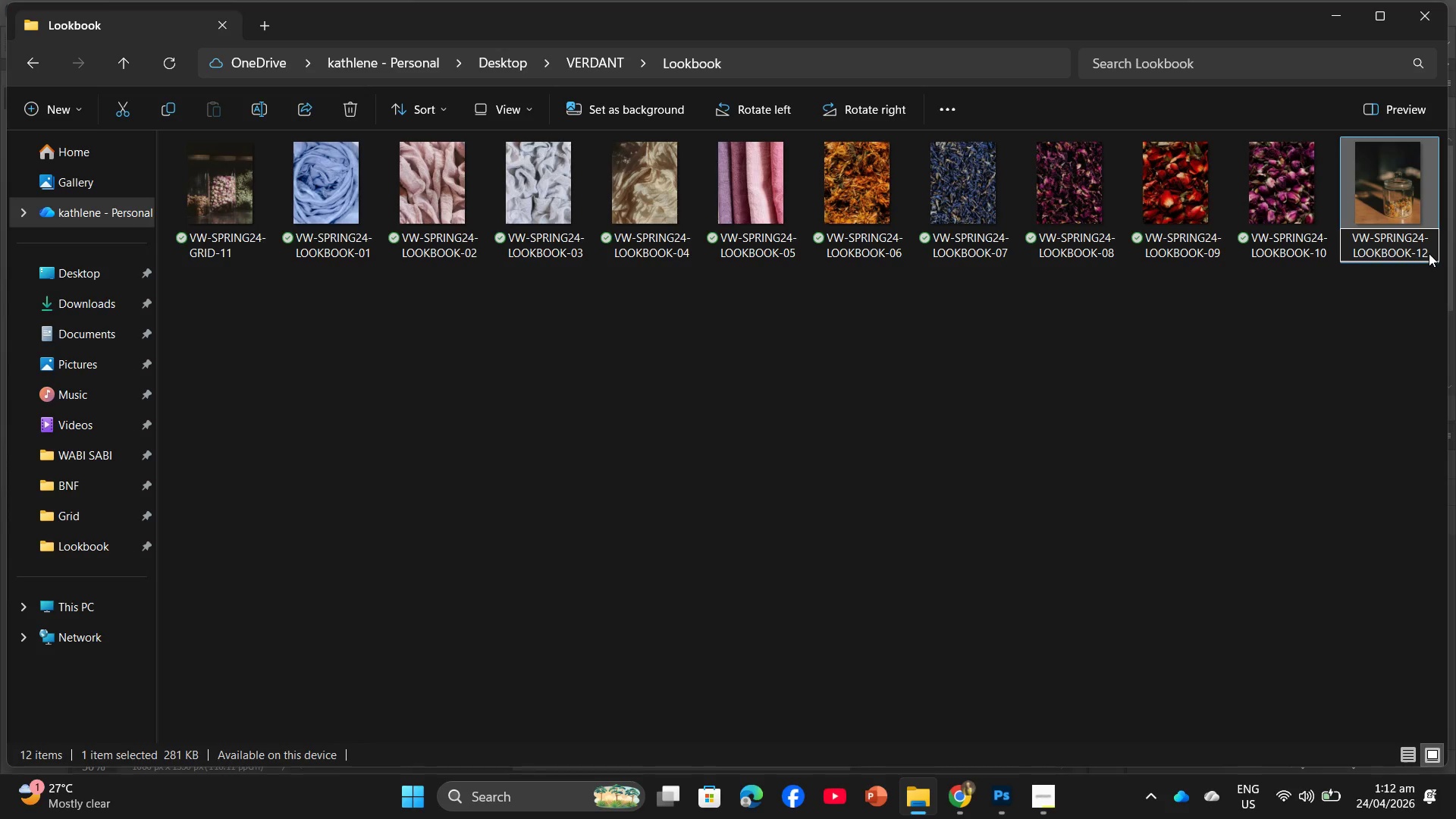 
key(Enter)
 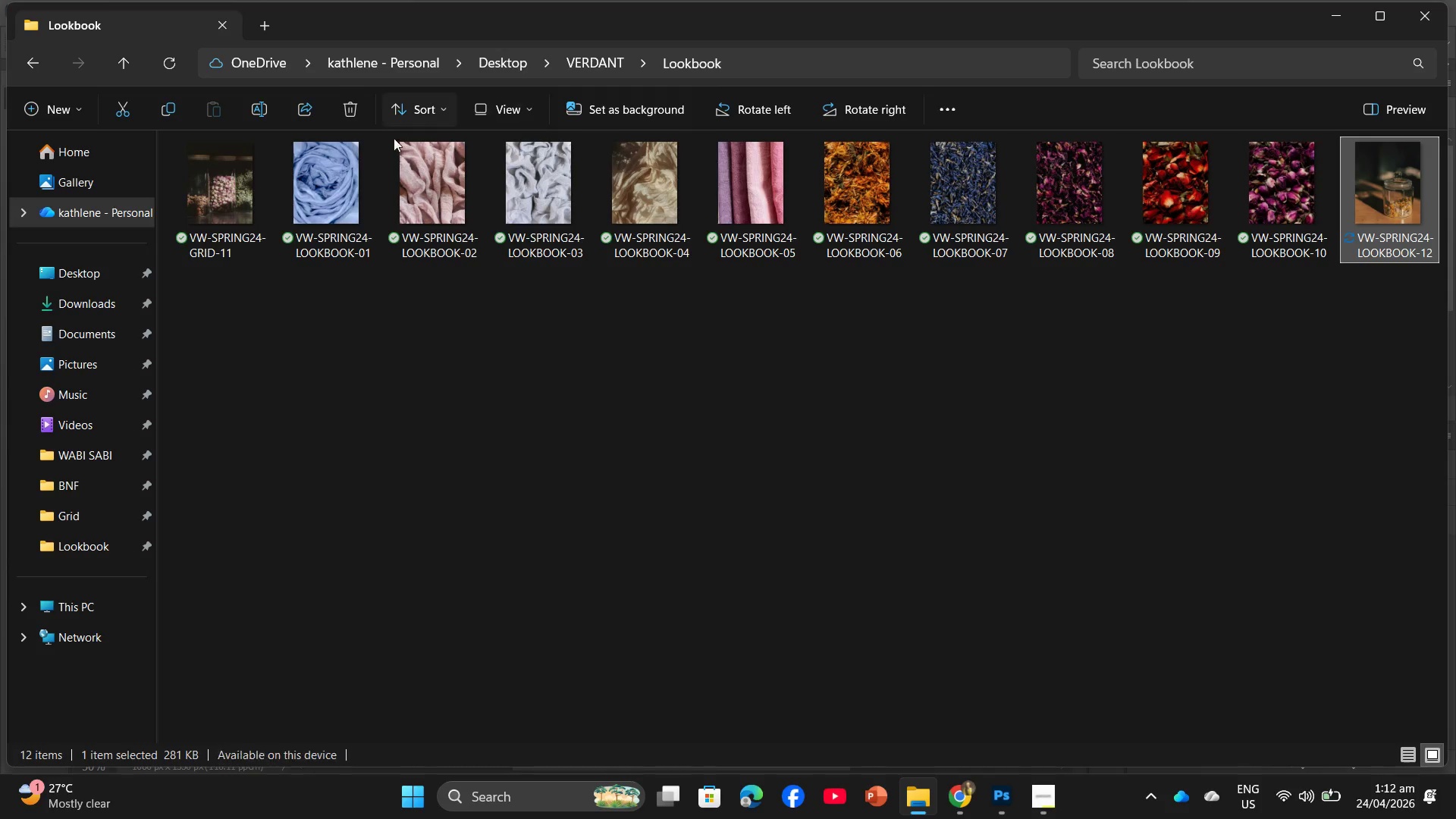 
right_click([243, 177])
 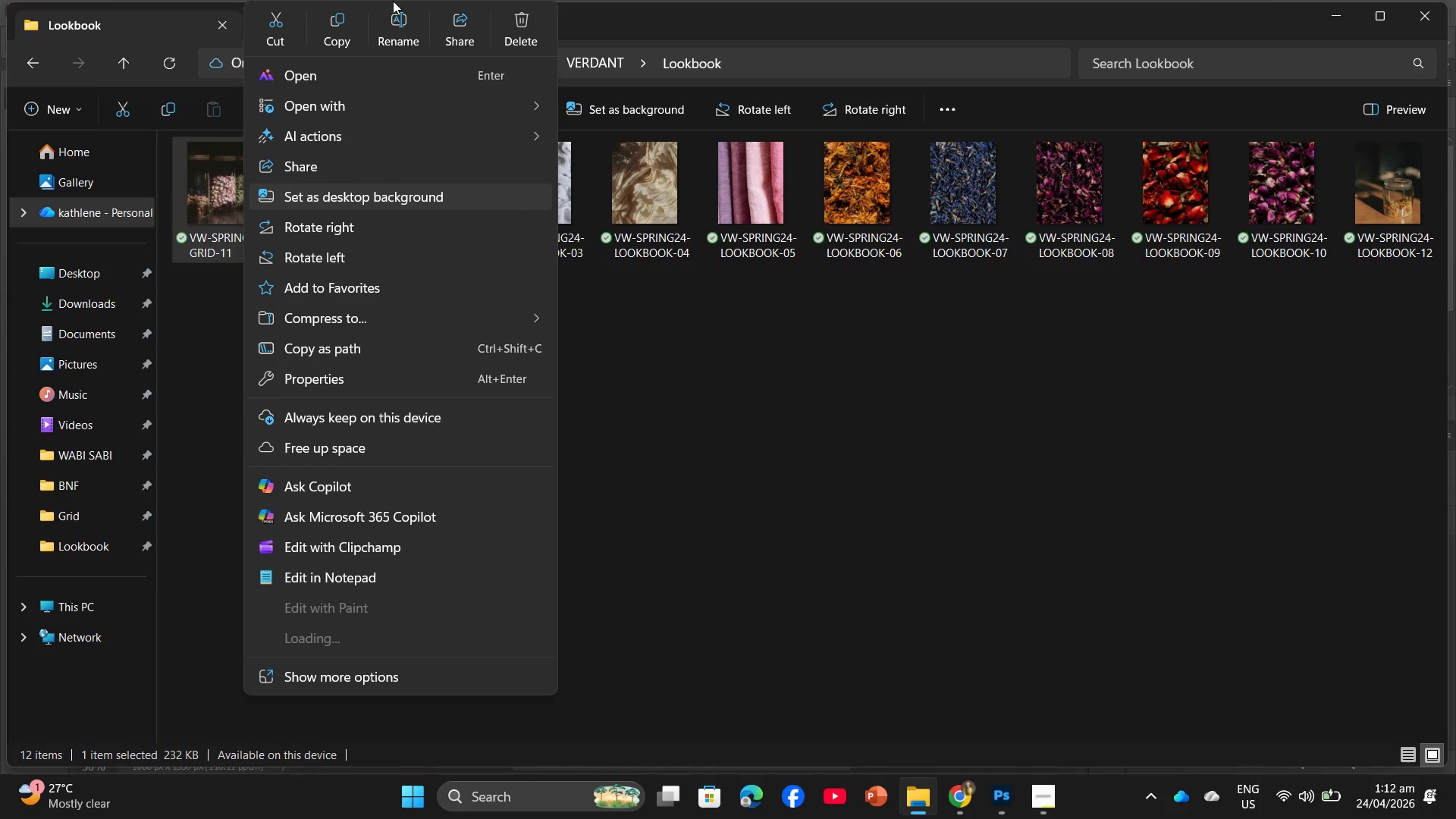 
left_click([405, 20])
 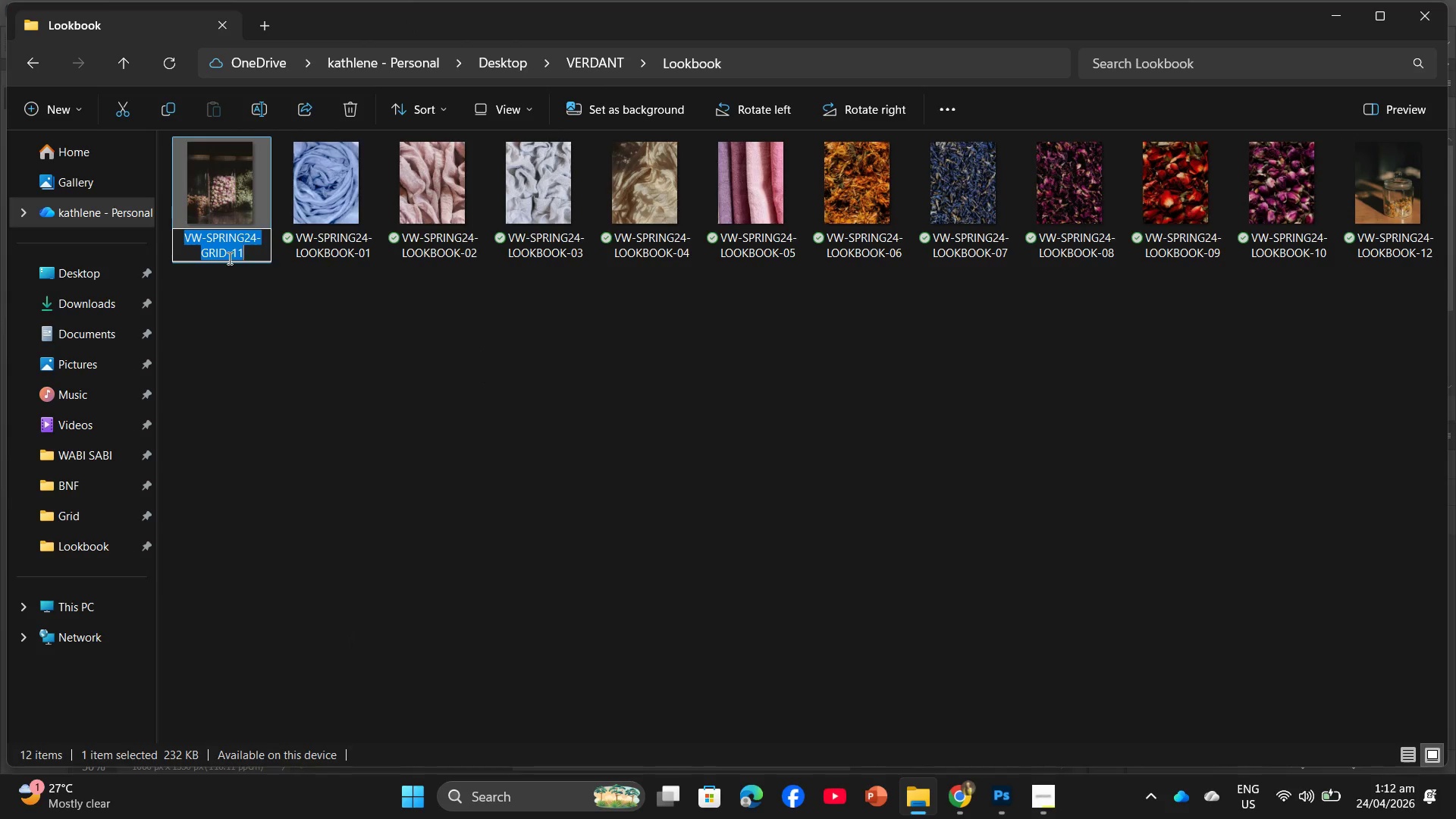 
left_click([228, 257])
 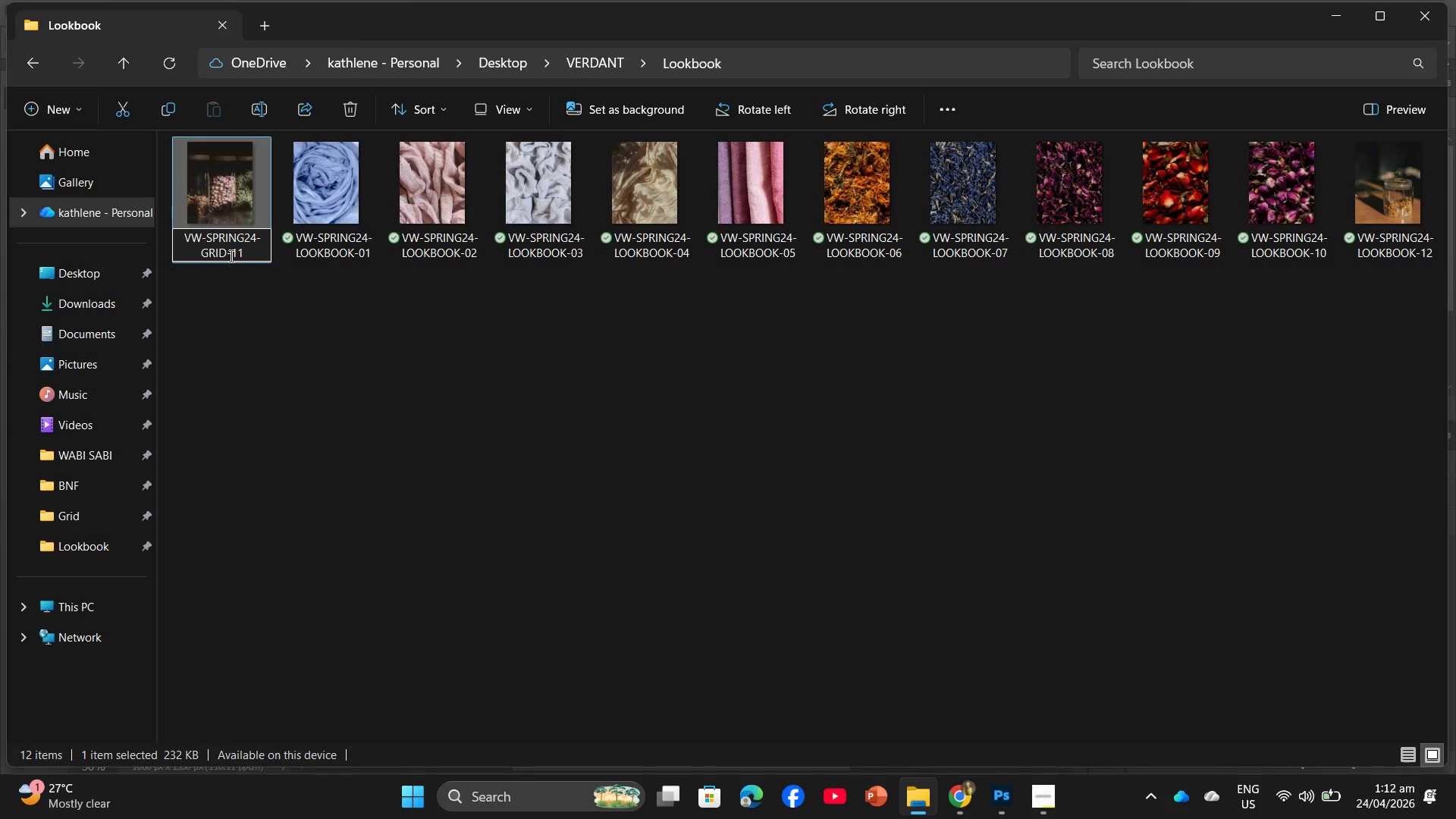 
key(Backspace)
key(Backspace)
key(Backspace)
key(Backspace)
type(LOOKBOOK)
 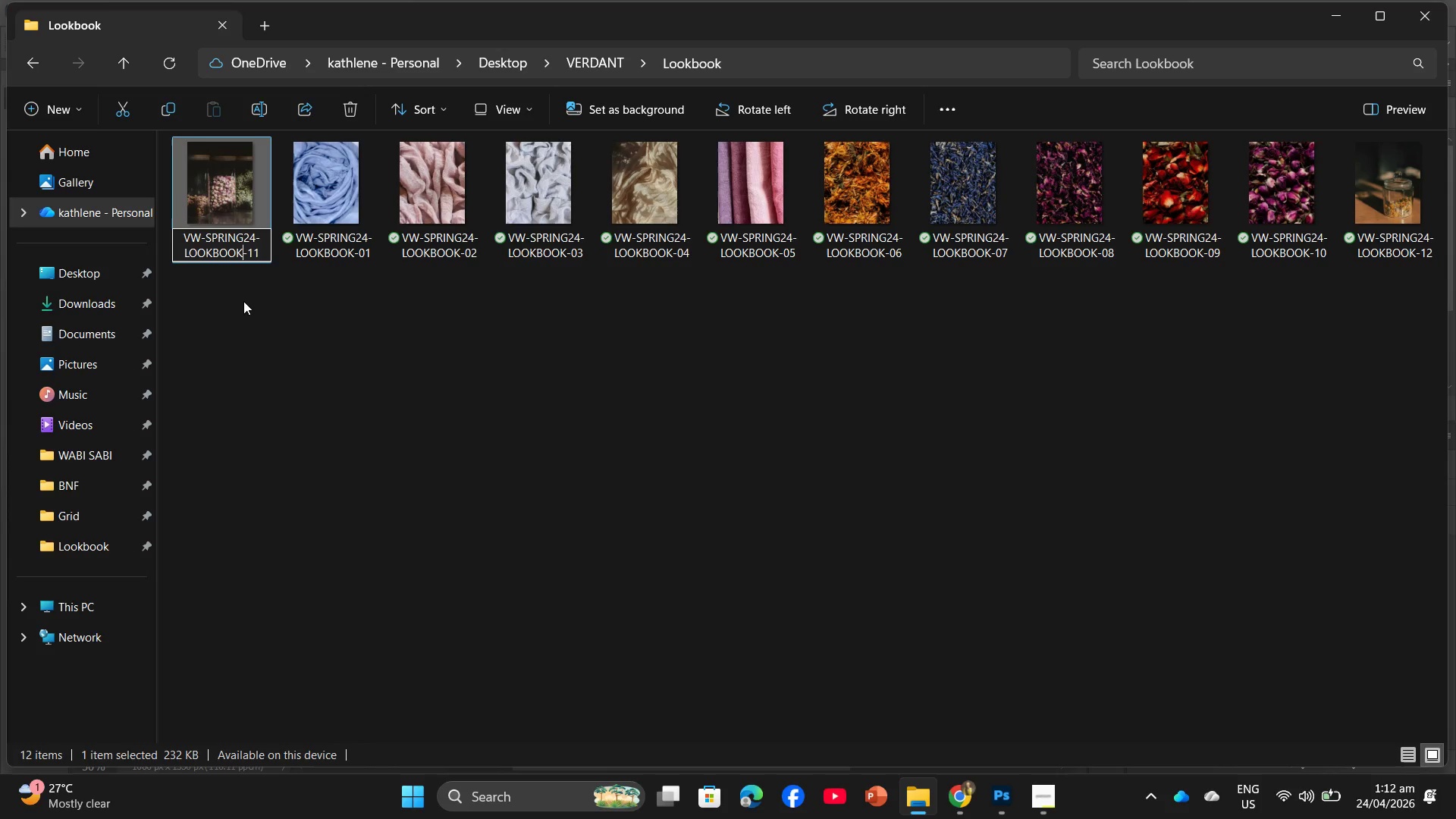 
key(Enter)
 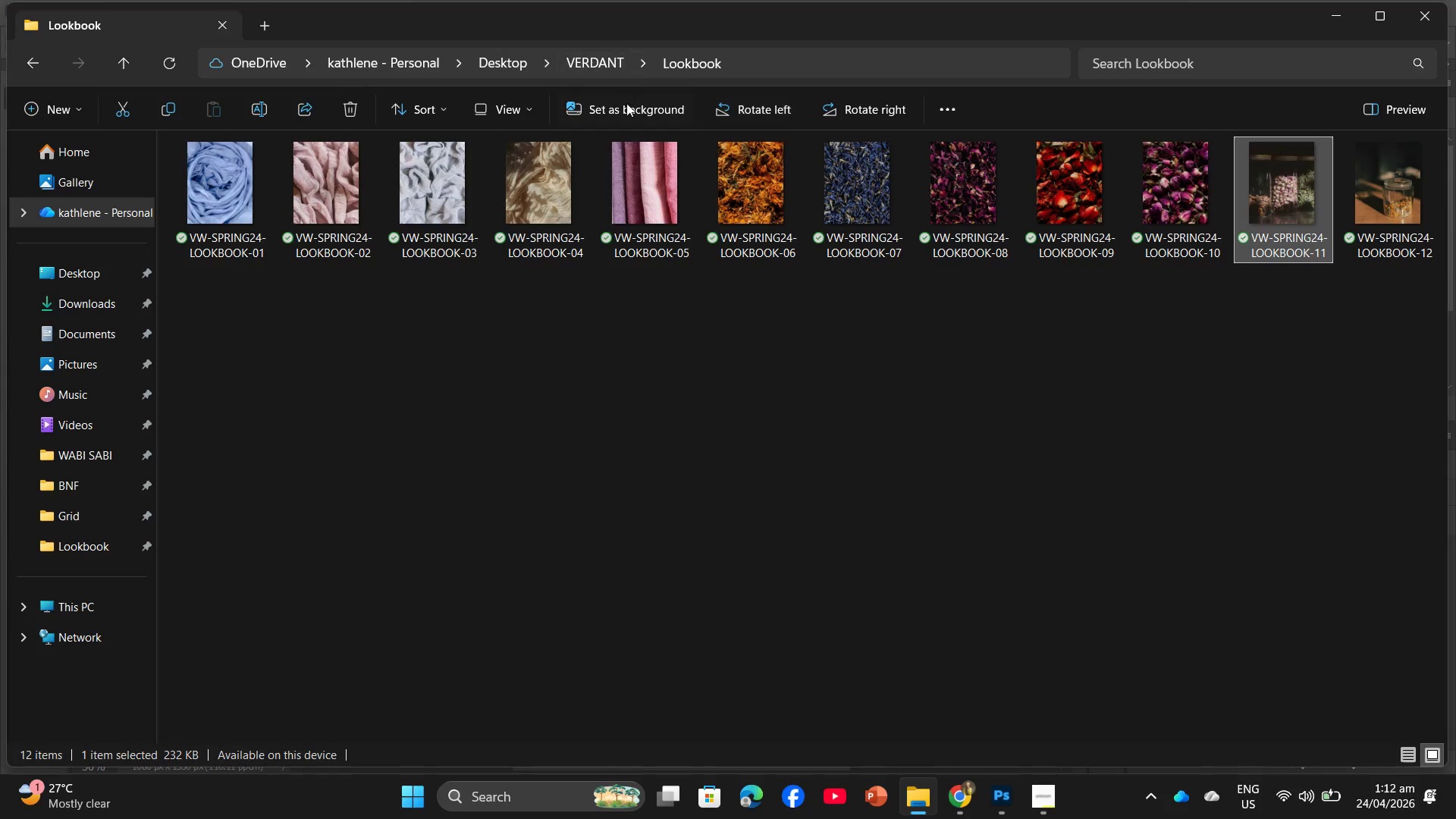 
left_click([1003, 799])
 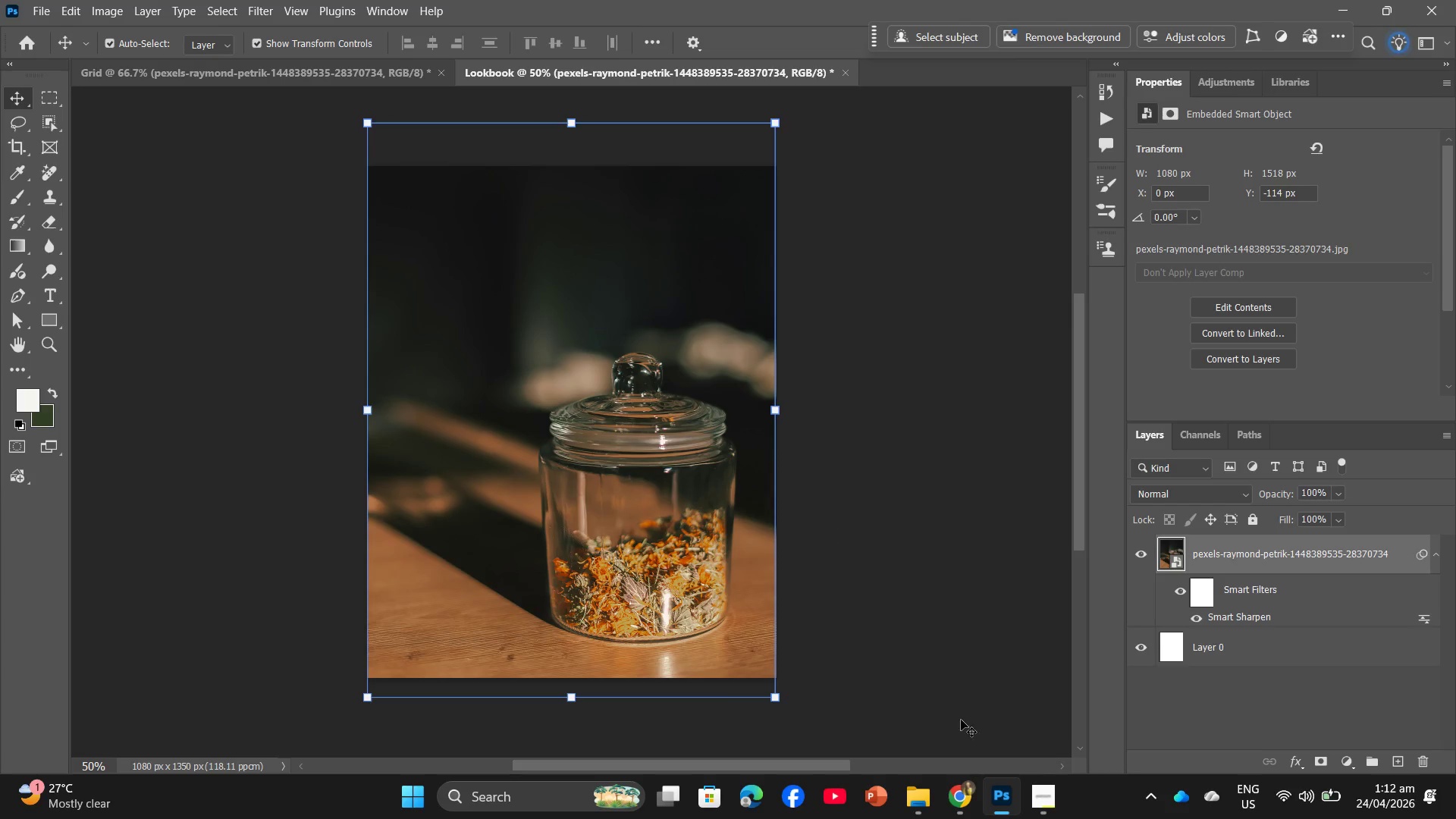 
left_click([929, 808])
 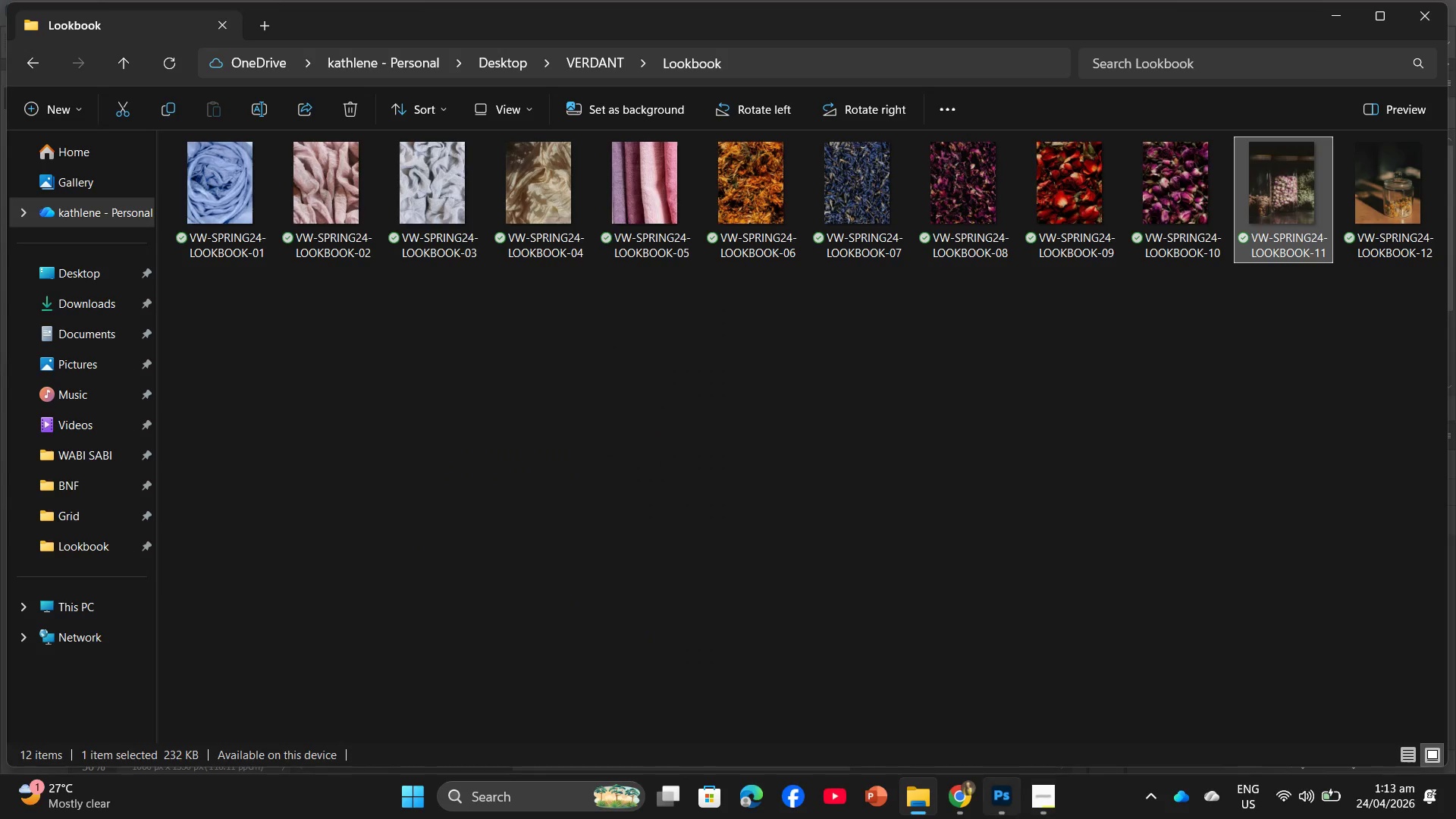 
left_click([982, 811])
 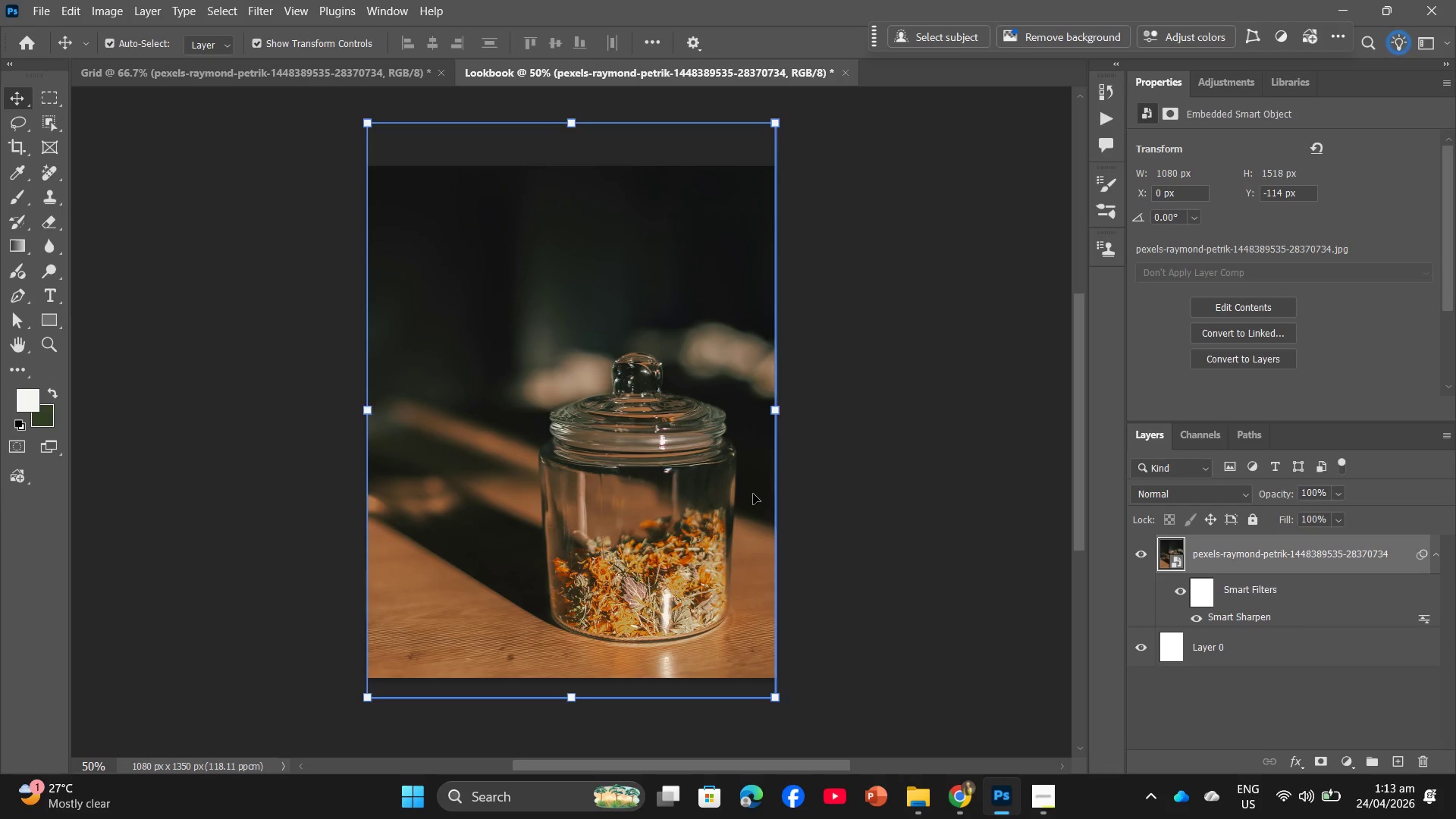 
key(Backspace)
 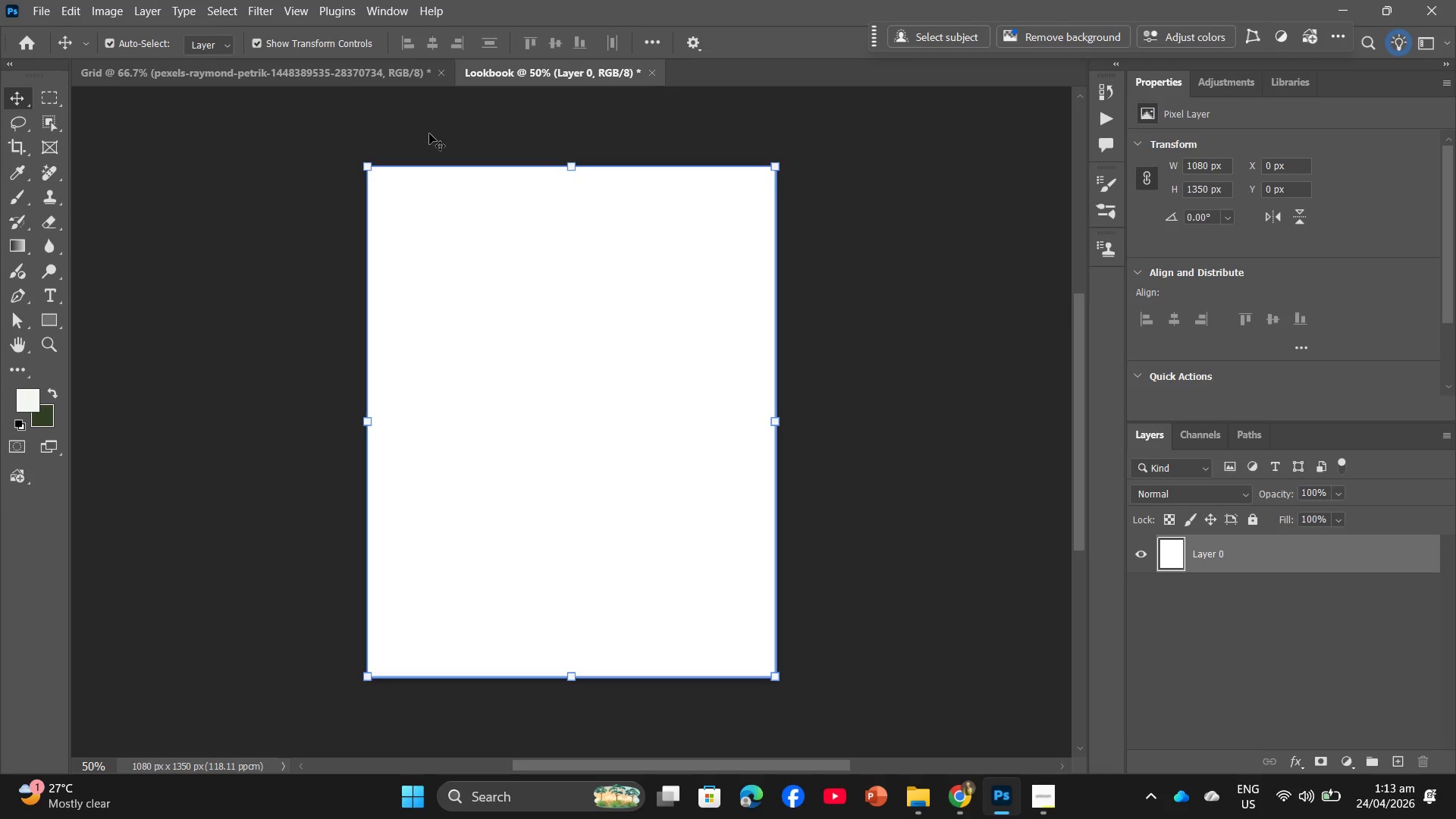 
left_click([337, 77])
 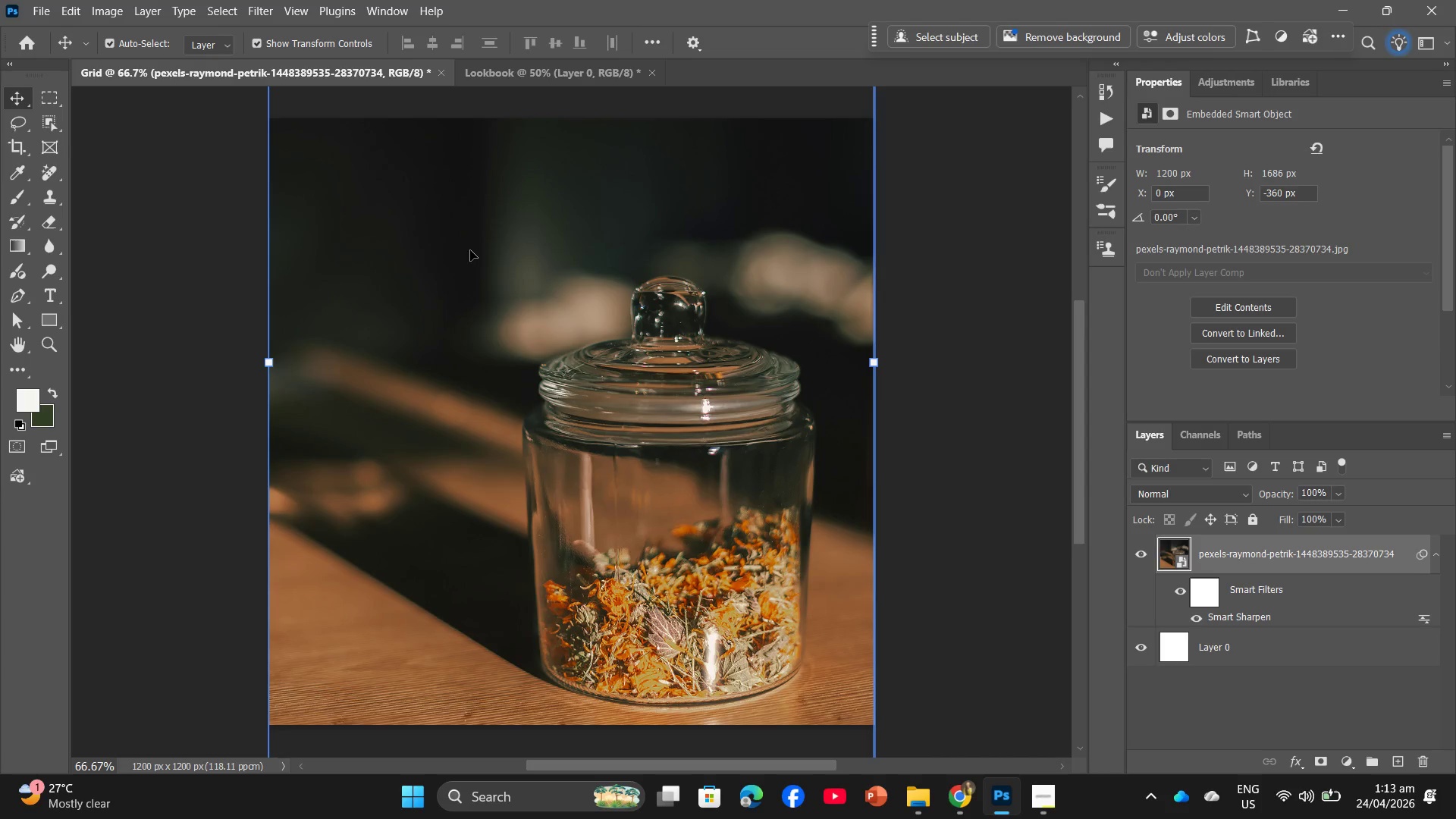 
key(Backspace)
 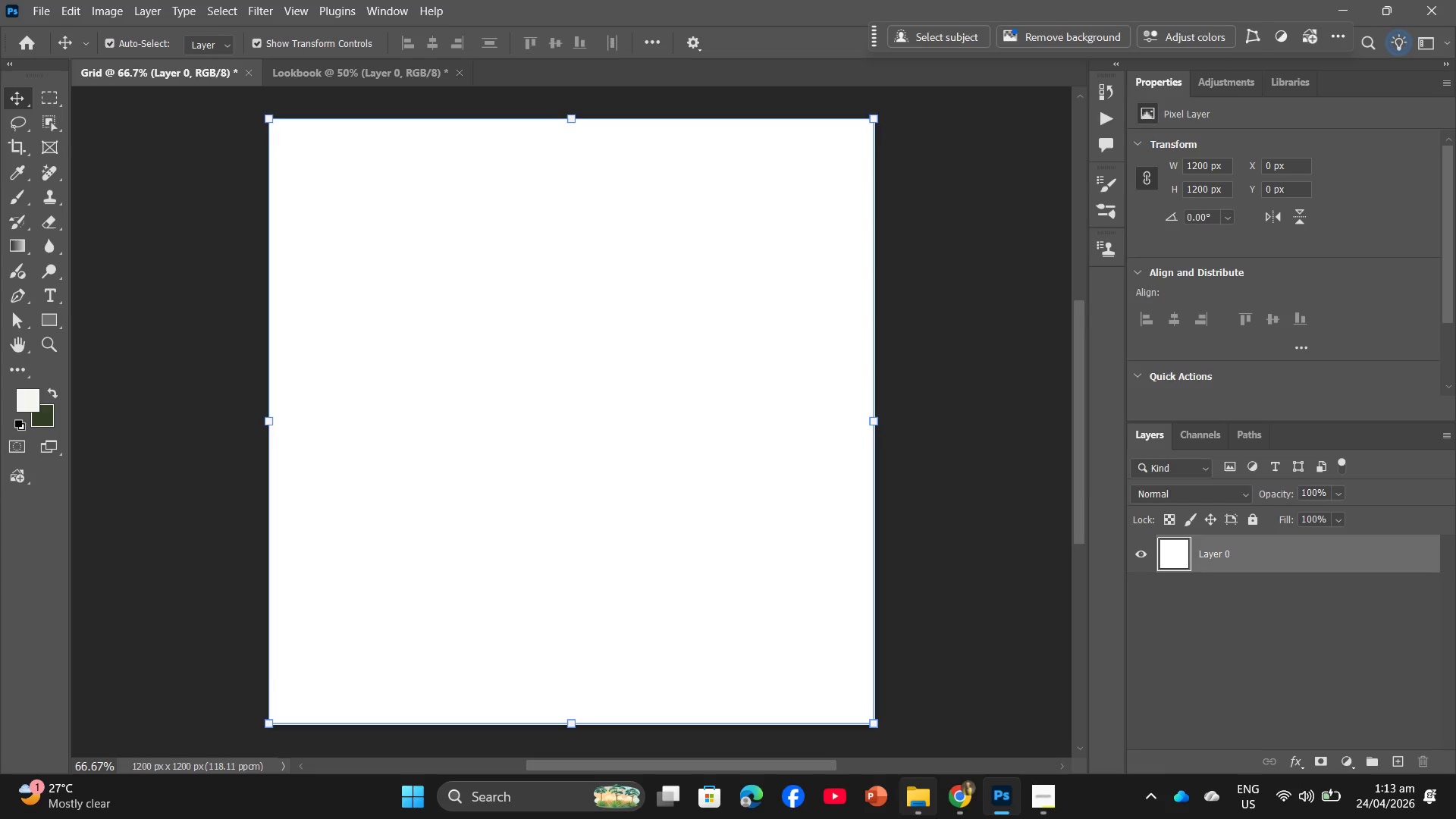 
left_click([953, 815])
 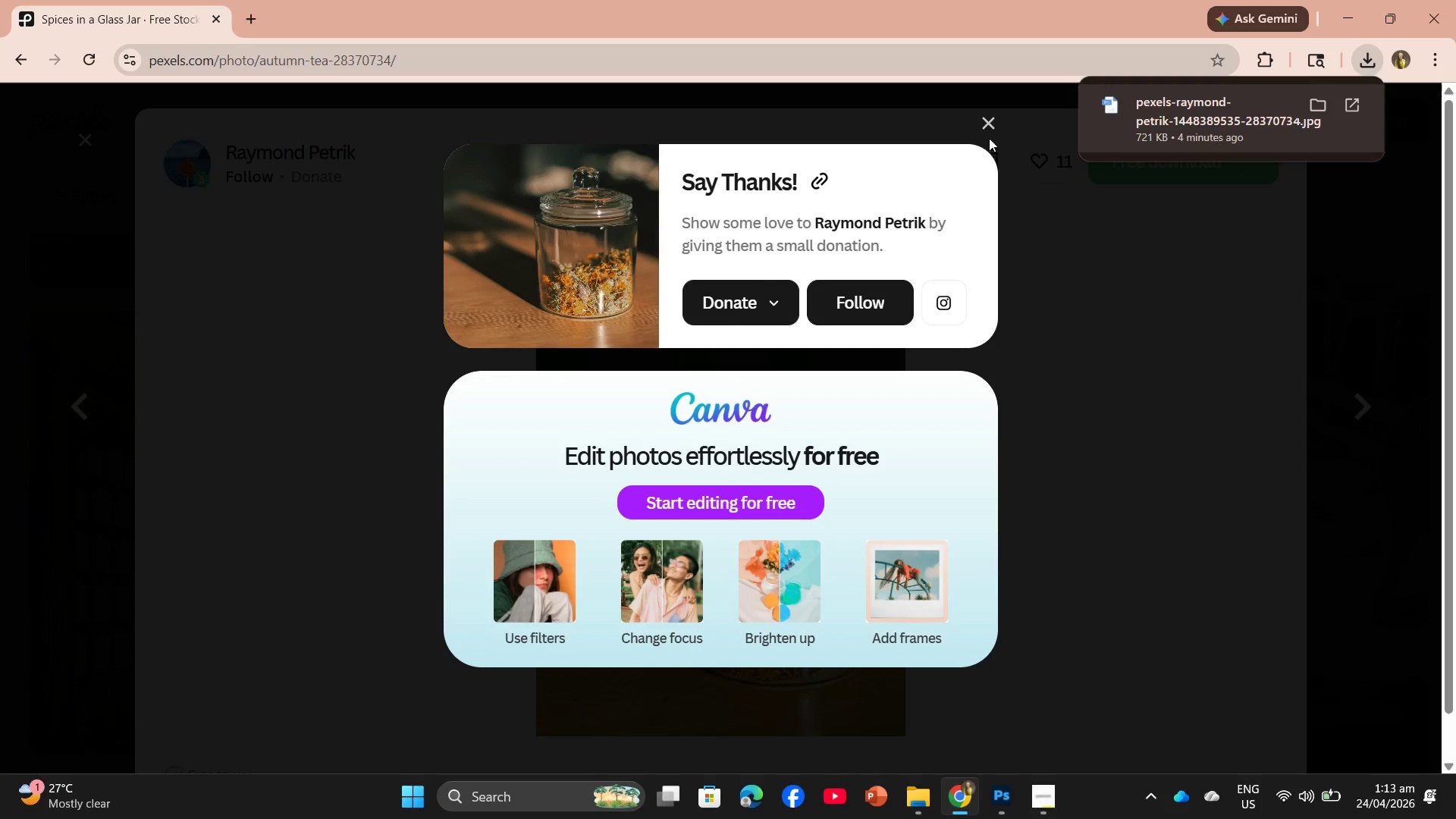 
left_click([993, 125])
 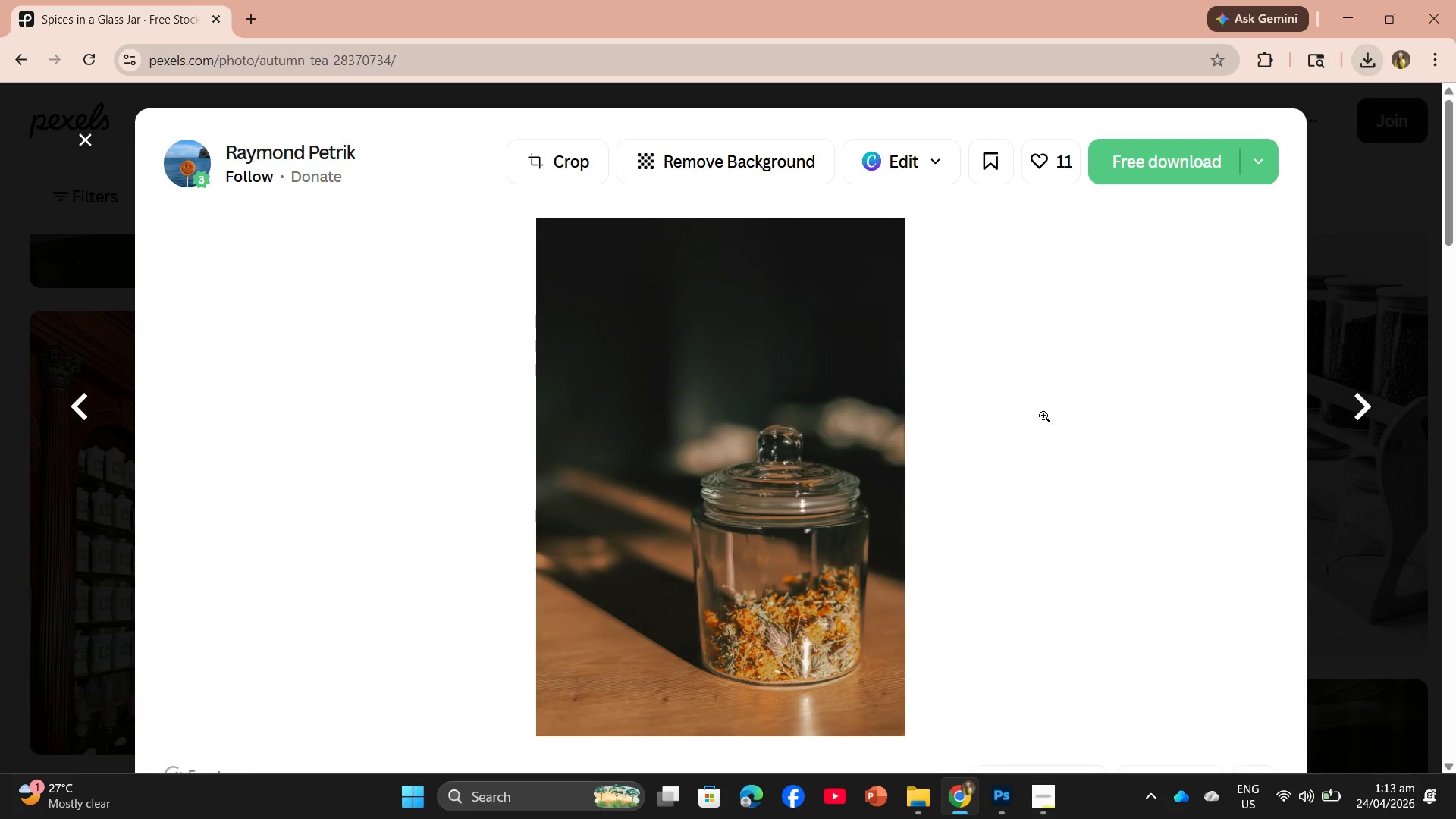 
scroll: coordinate [1010, 446], scroll_direction: down, amount: 17.0
 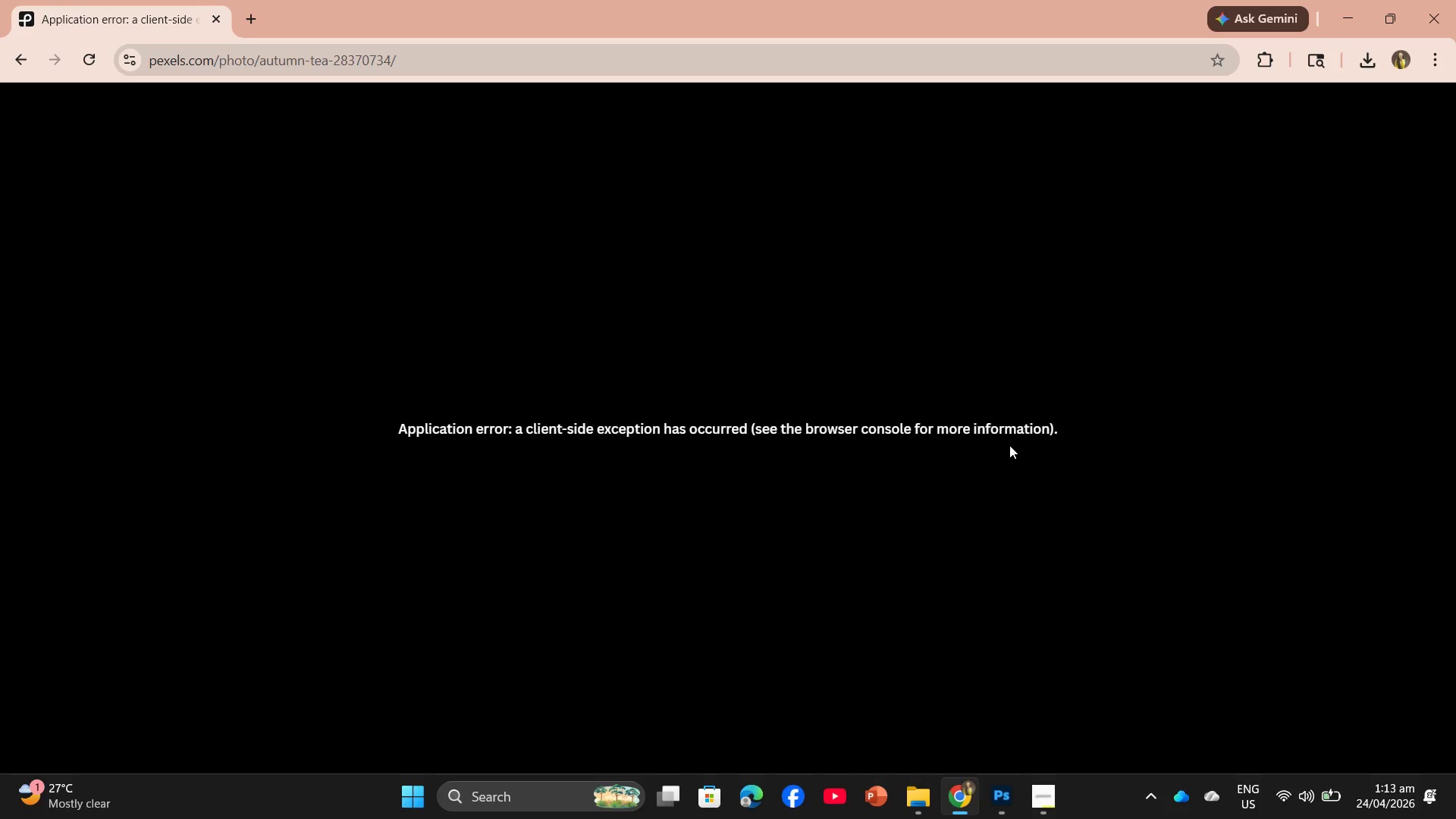 
scroll: coordinate [1009, 445], scroll_direction: up, amount: 3.0
 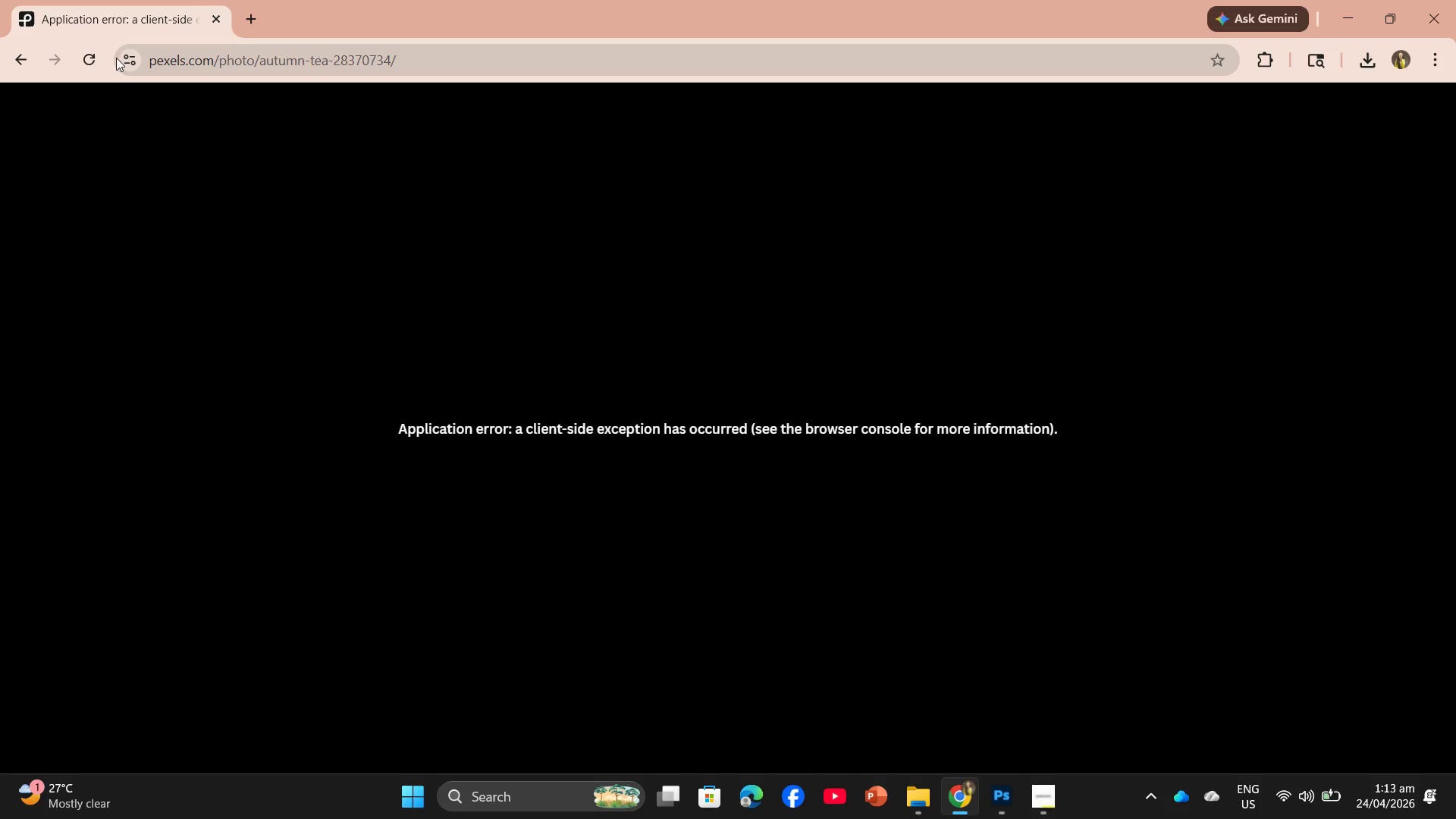 
left_click([83, 58])
 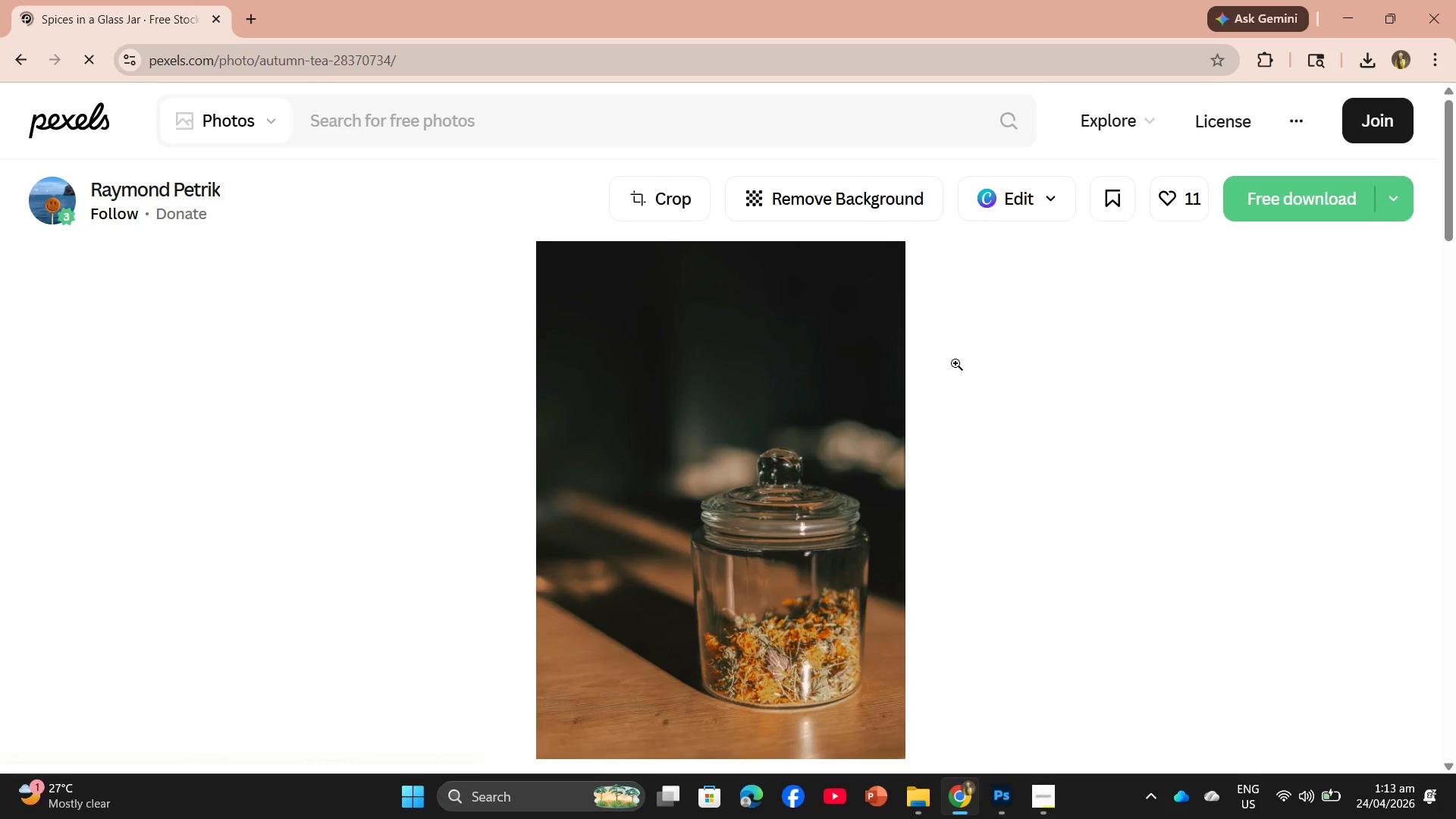 
scroll: coordinate [1017, 460], scroll_direction: down, amount: 8.0
 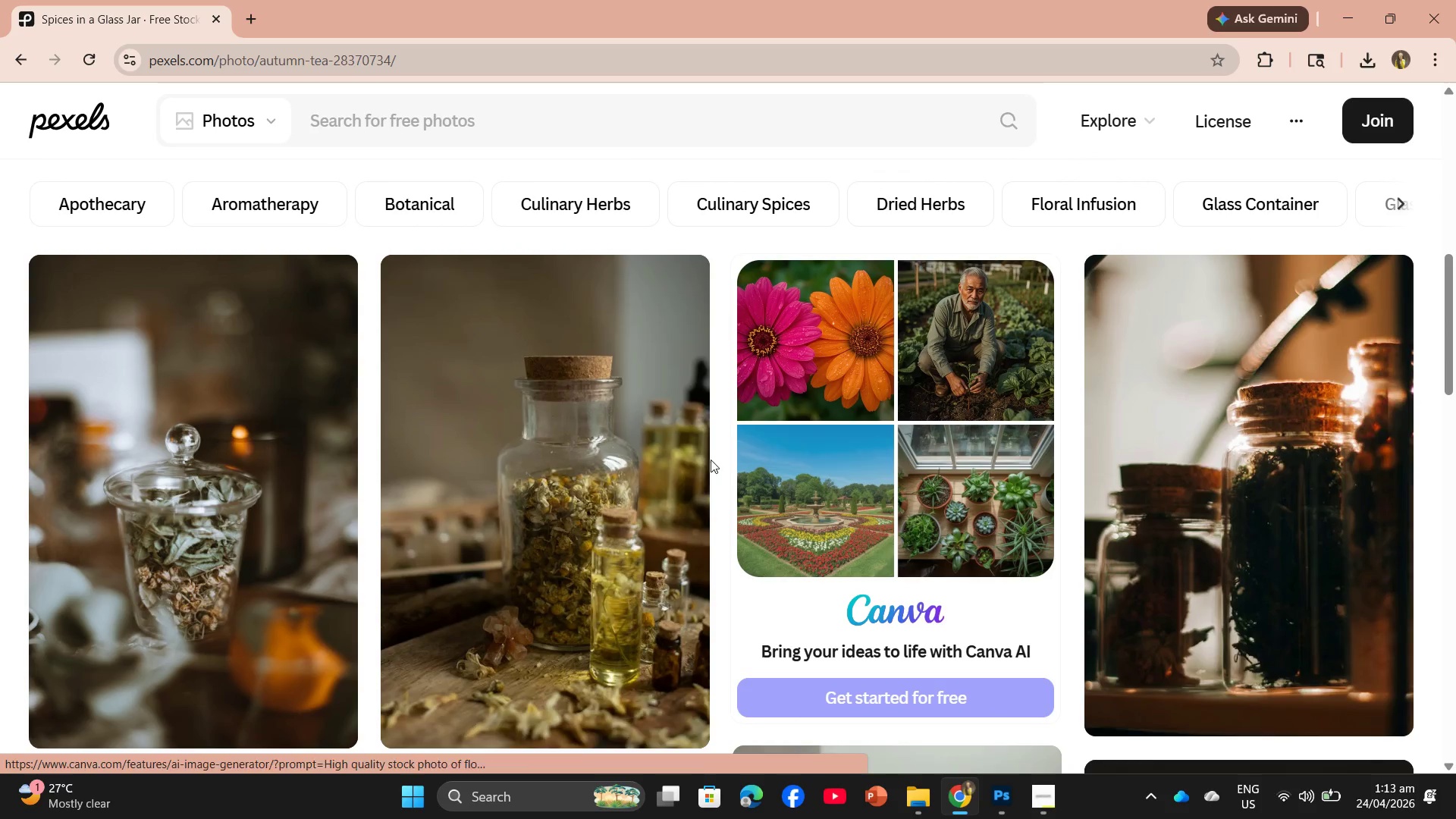 
left_click([610, 475])
 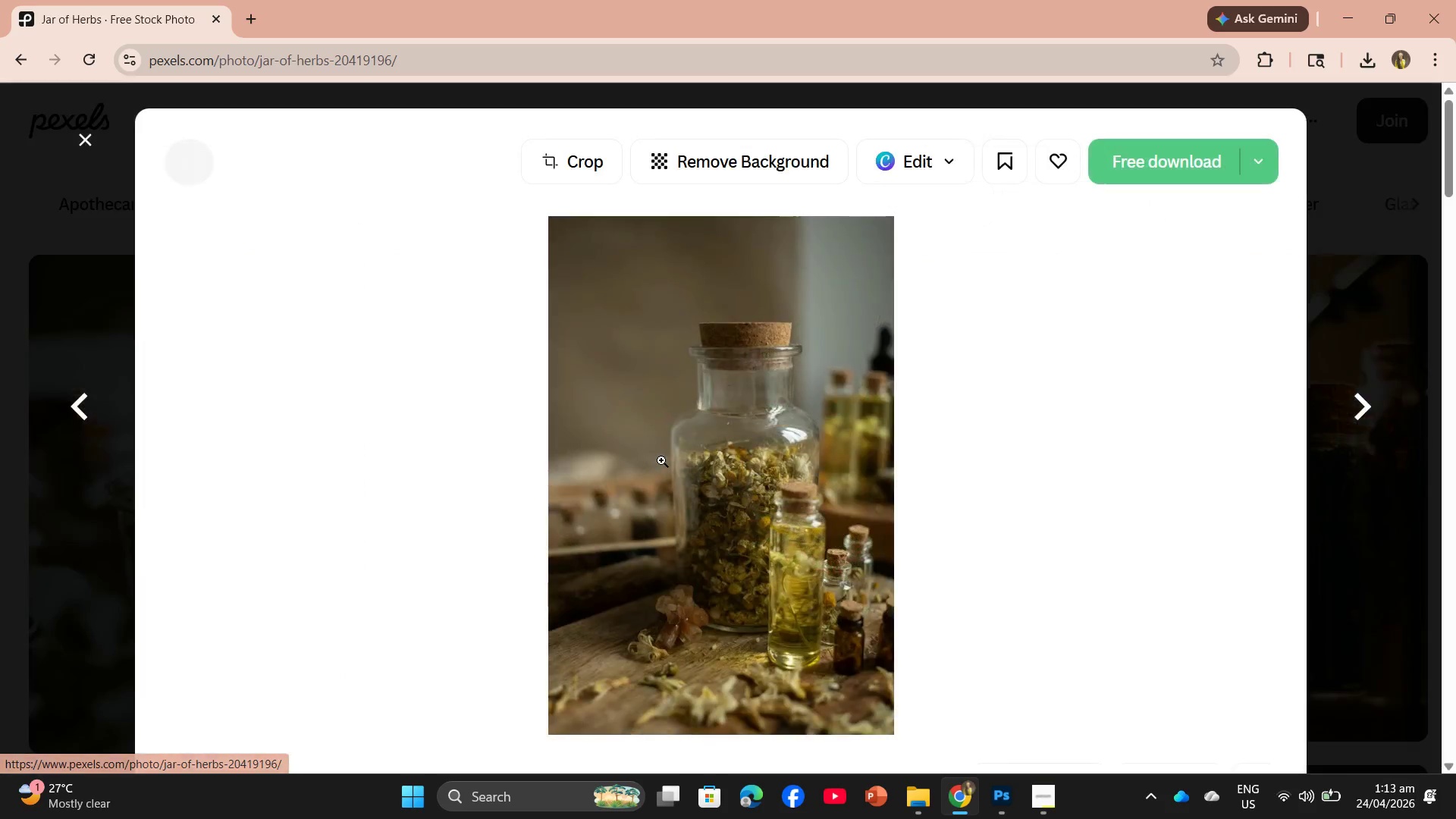 
scroll: coordinate [661, 460], scroll_direction: down, amount: 3.0
 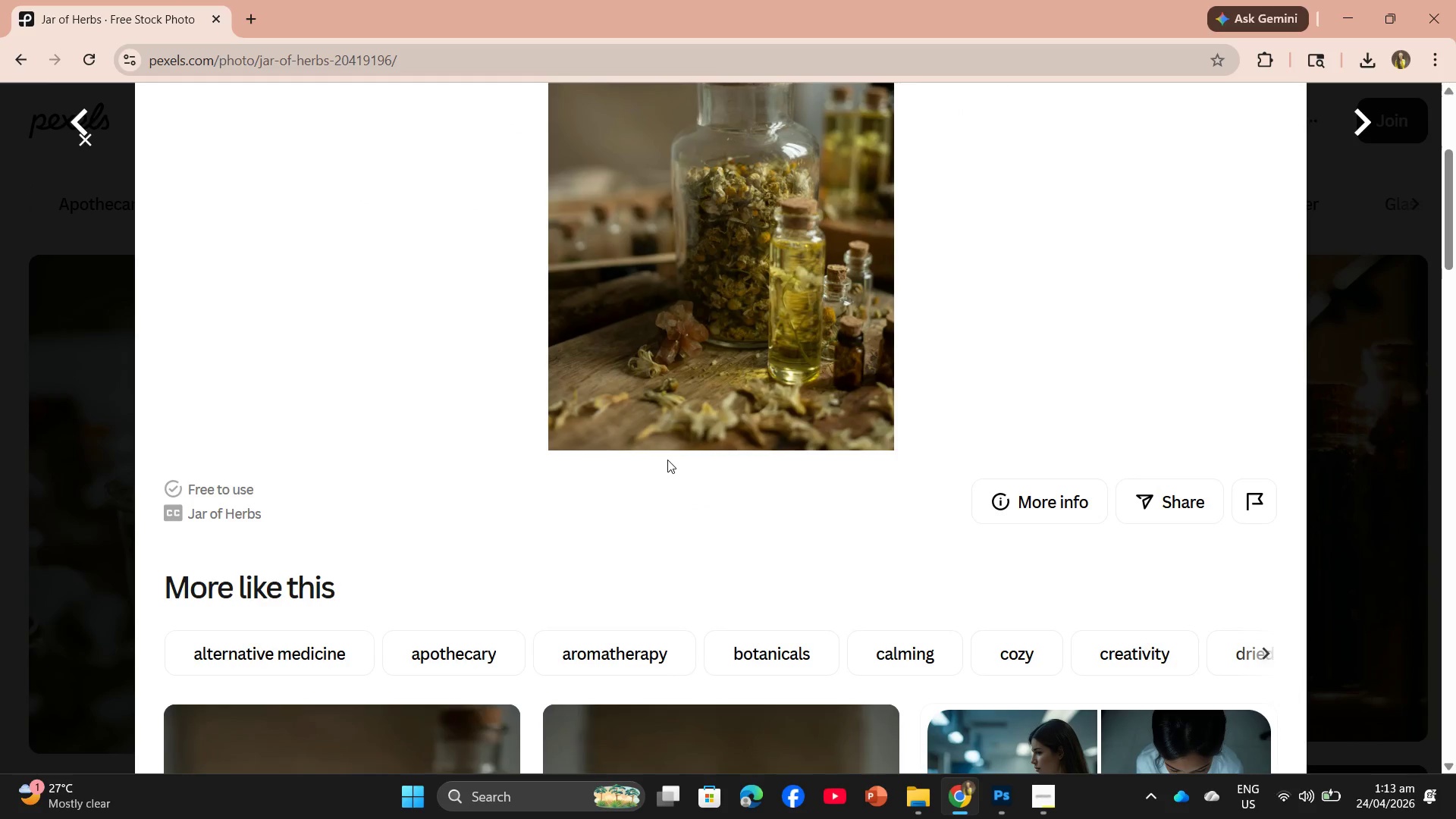 
scroll: coordinate [667, 460], scroll_direction: up, amount: 3.0
 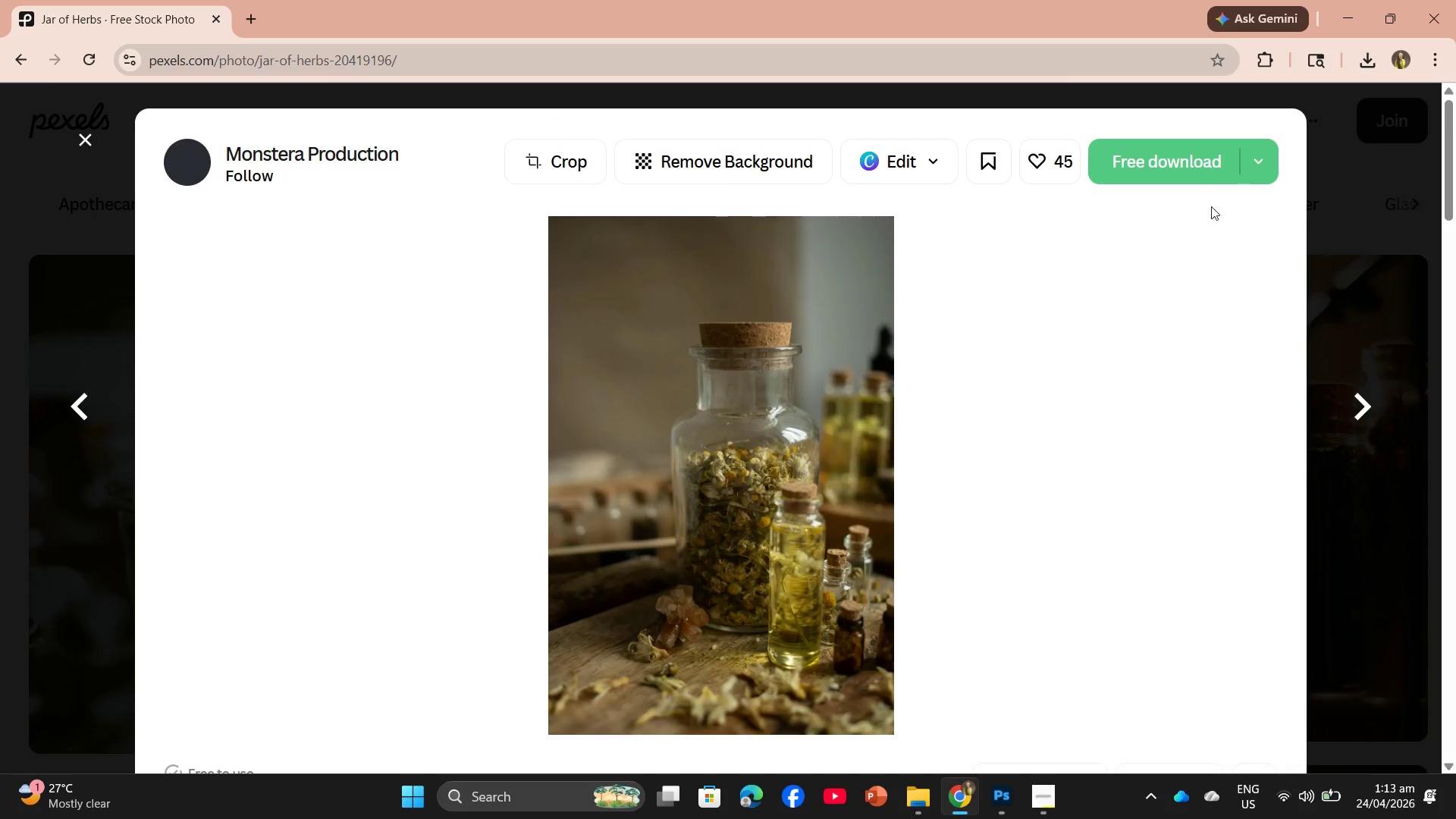 
left_click([1172, 170])
 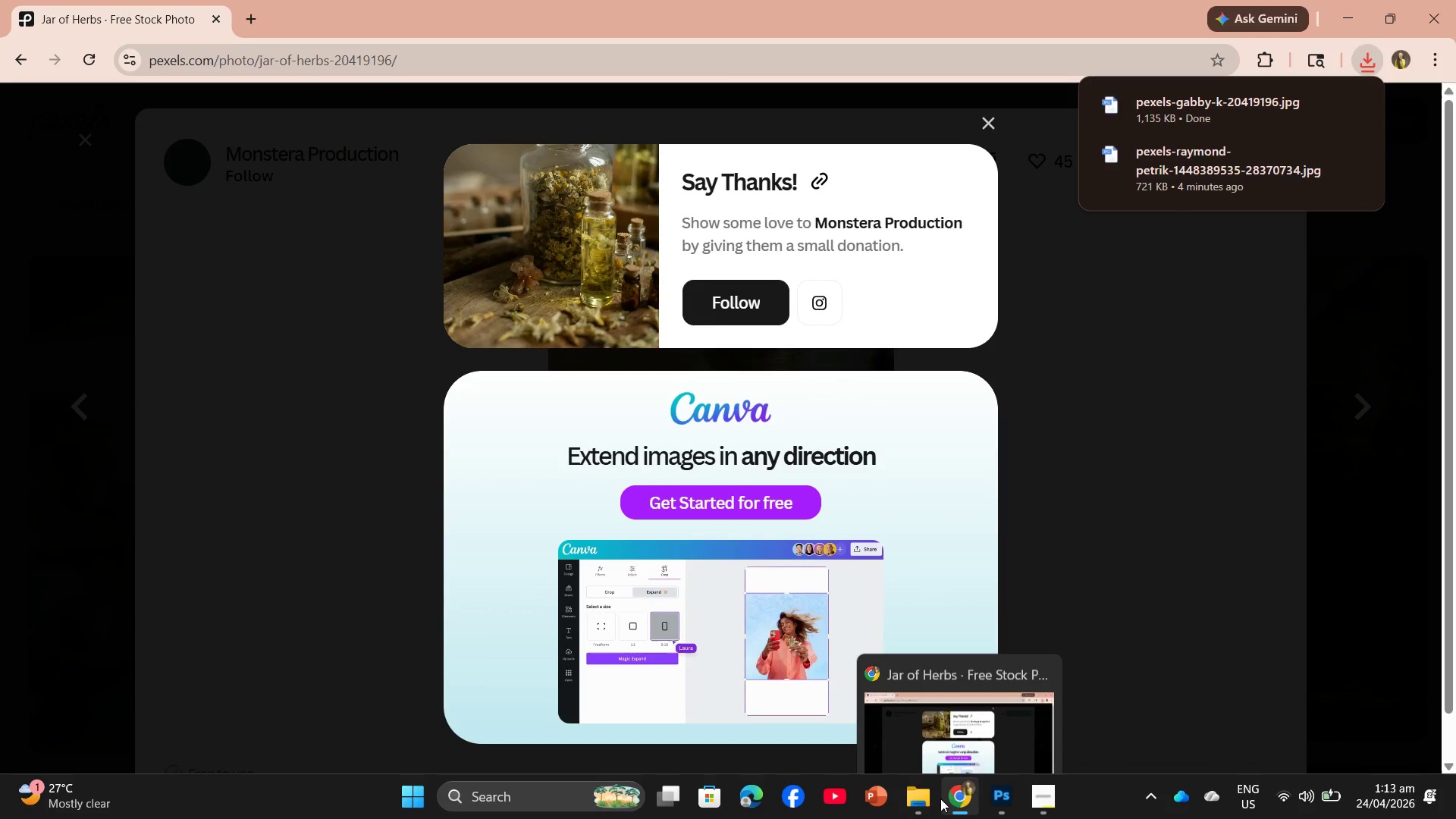 
left_click([1035, 805])